 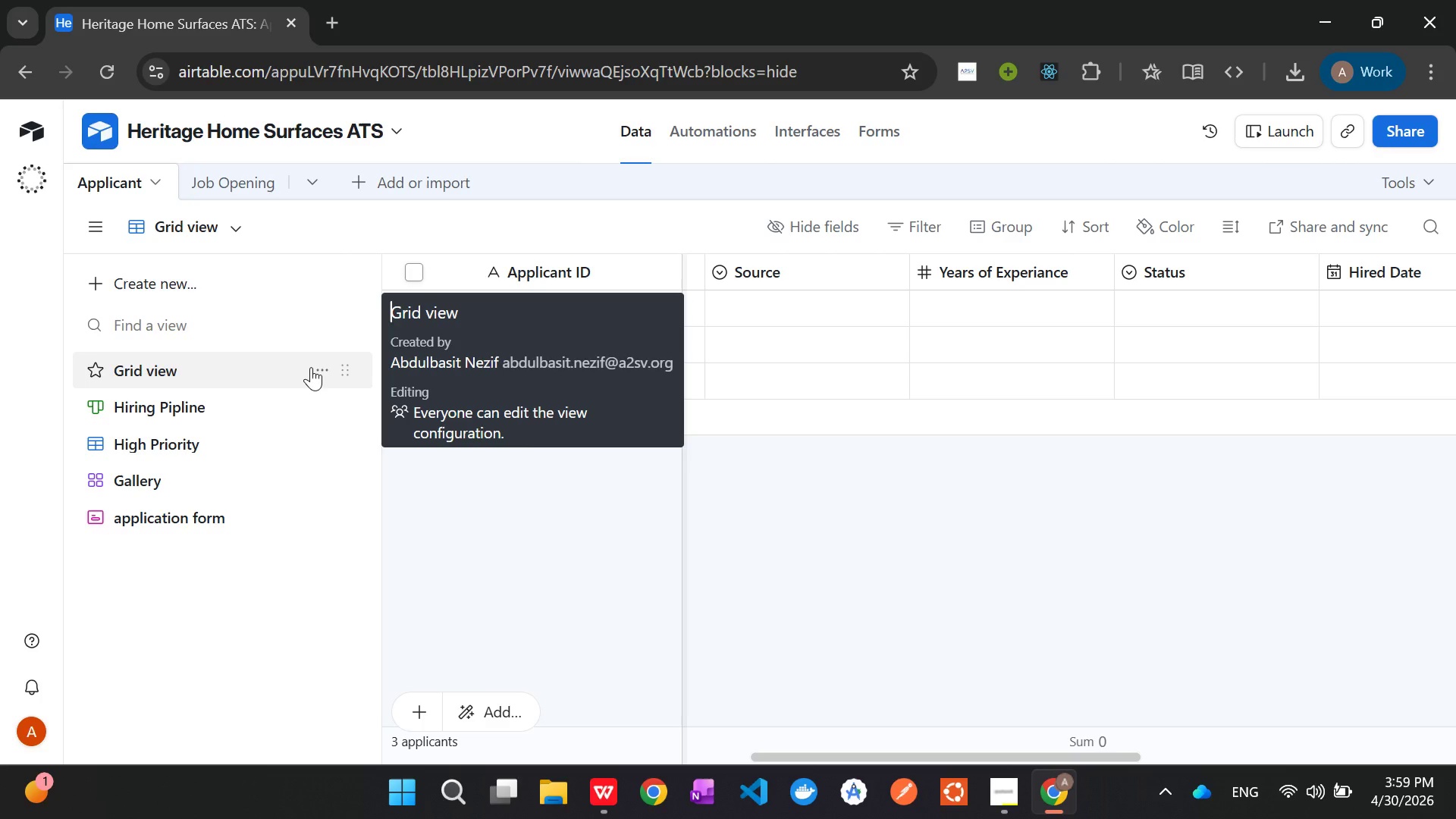 
left_click([318, 367])
 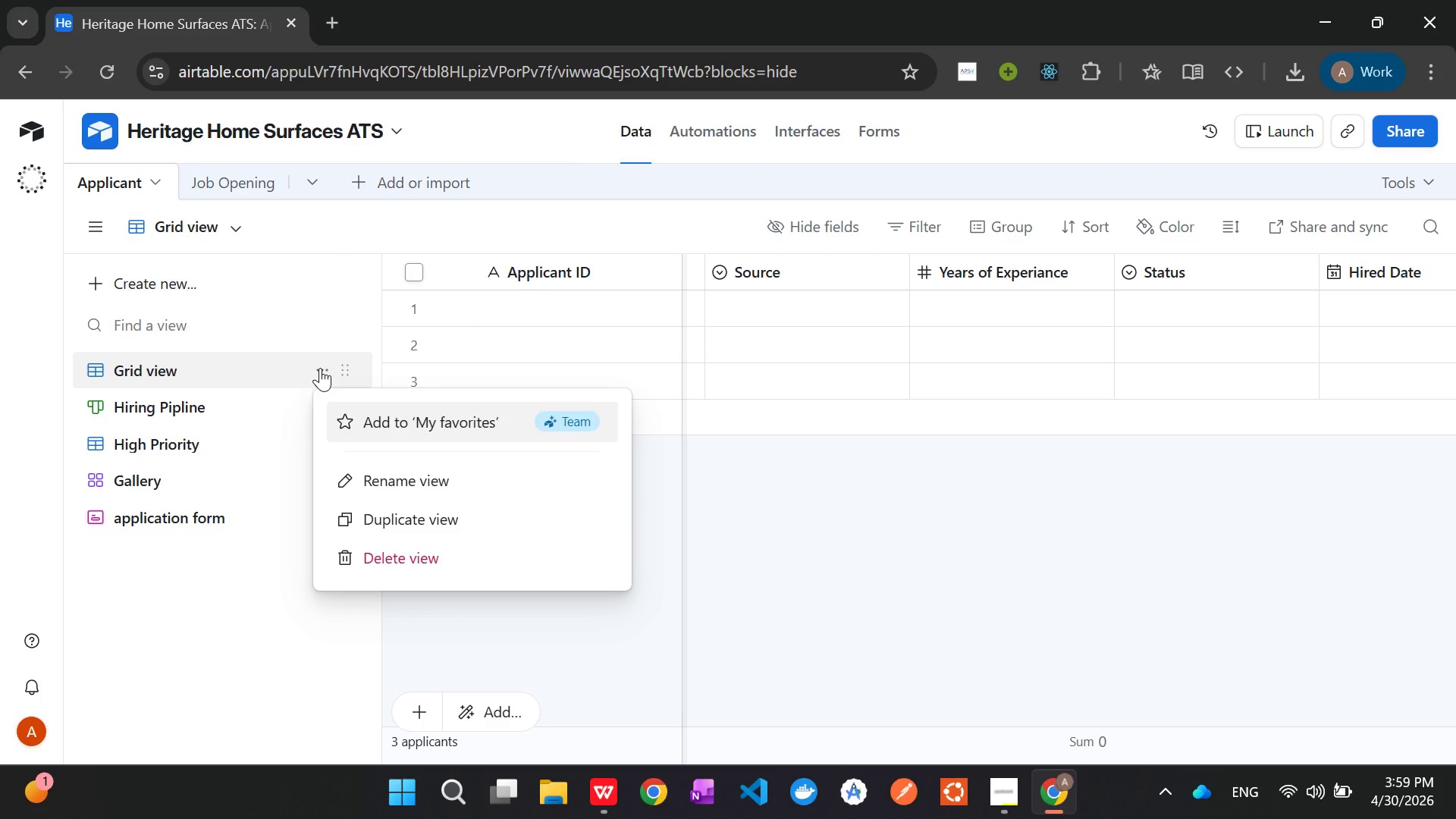 
left_click([320, 368])
 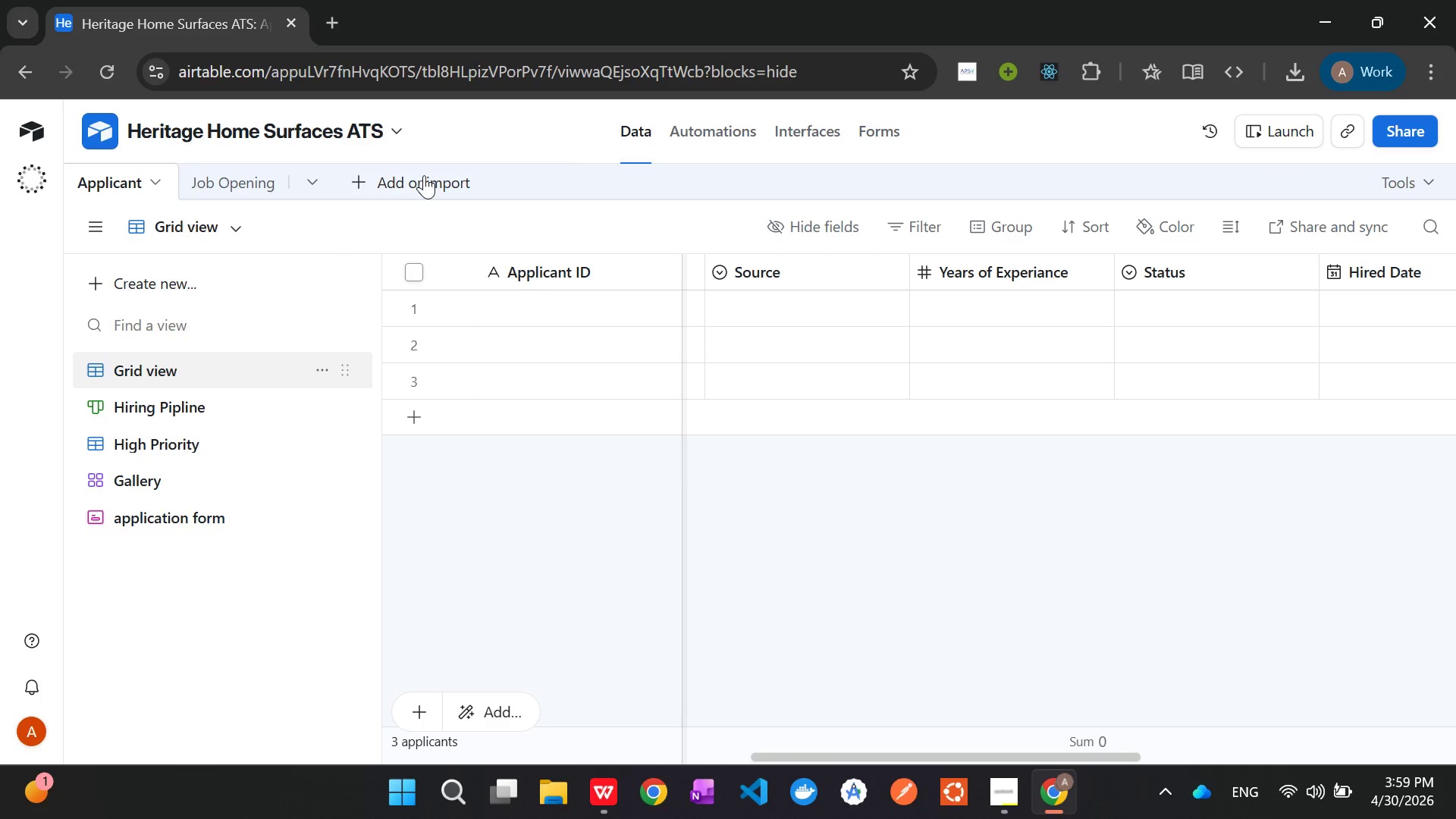 
left_click([425, 175])
 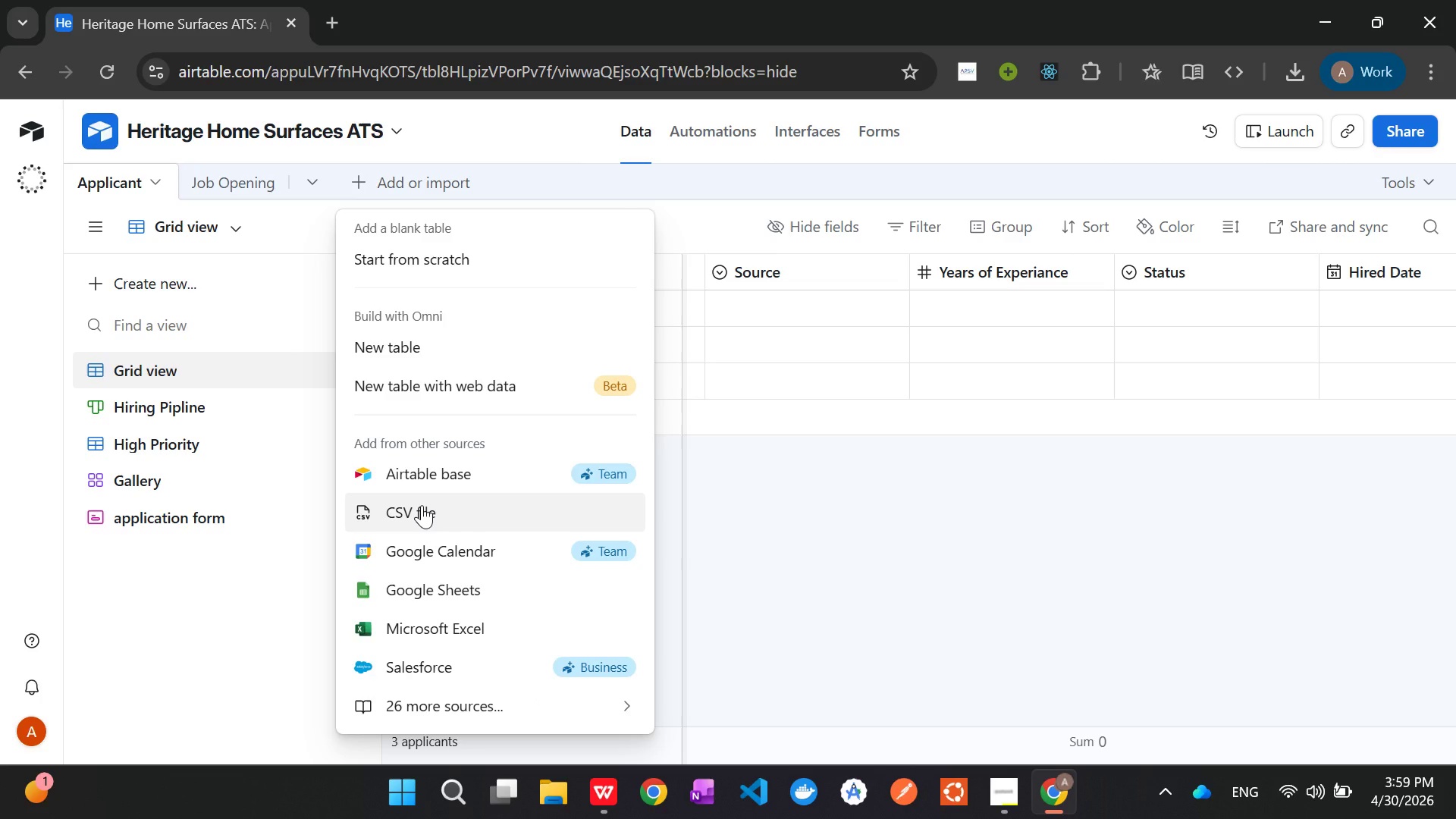 
left_click([422, 505])
 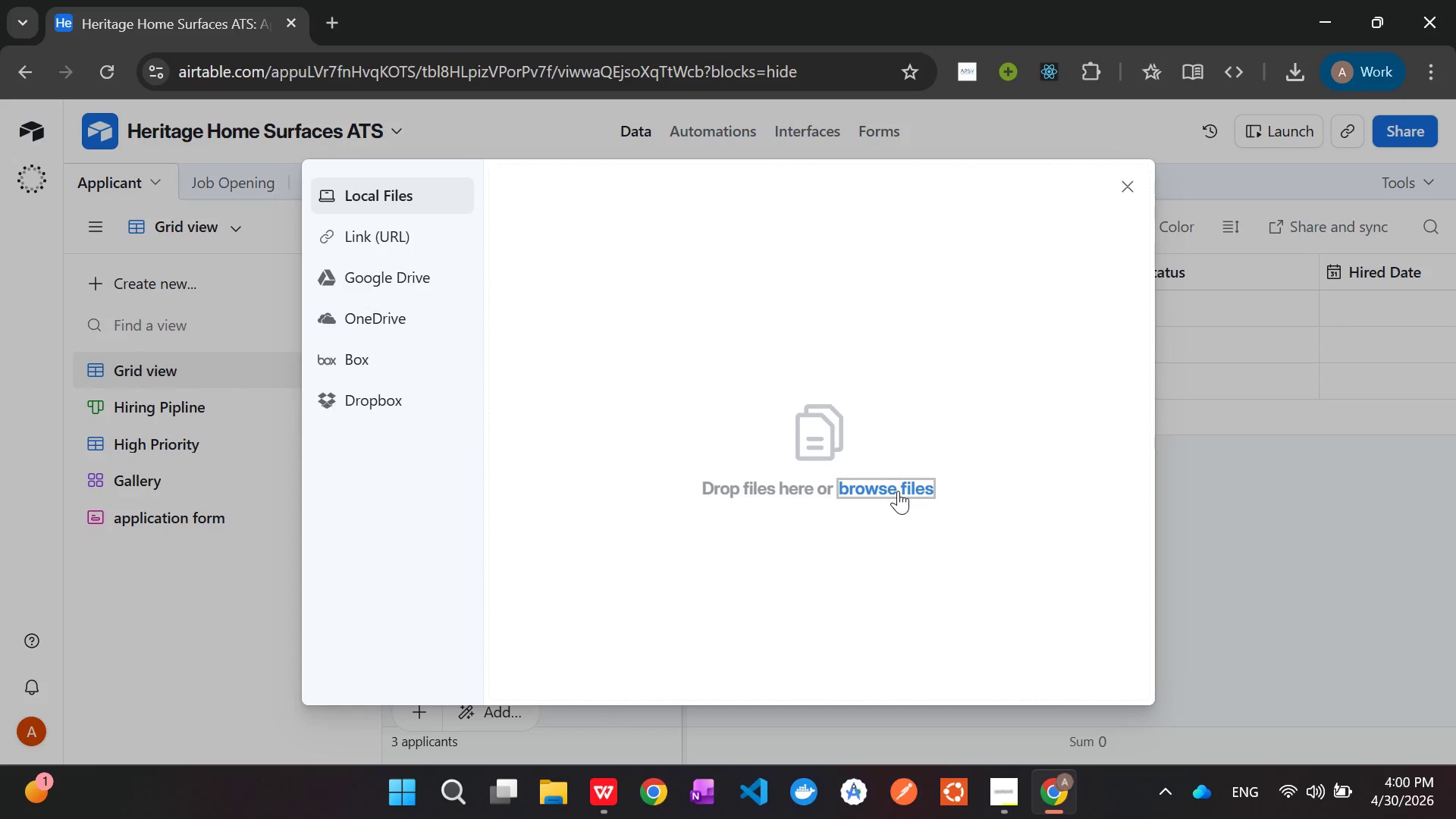 
wait(6.61)
 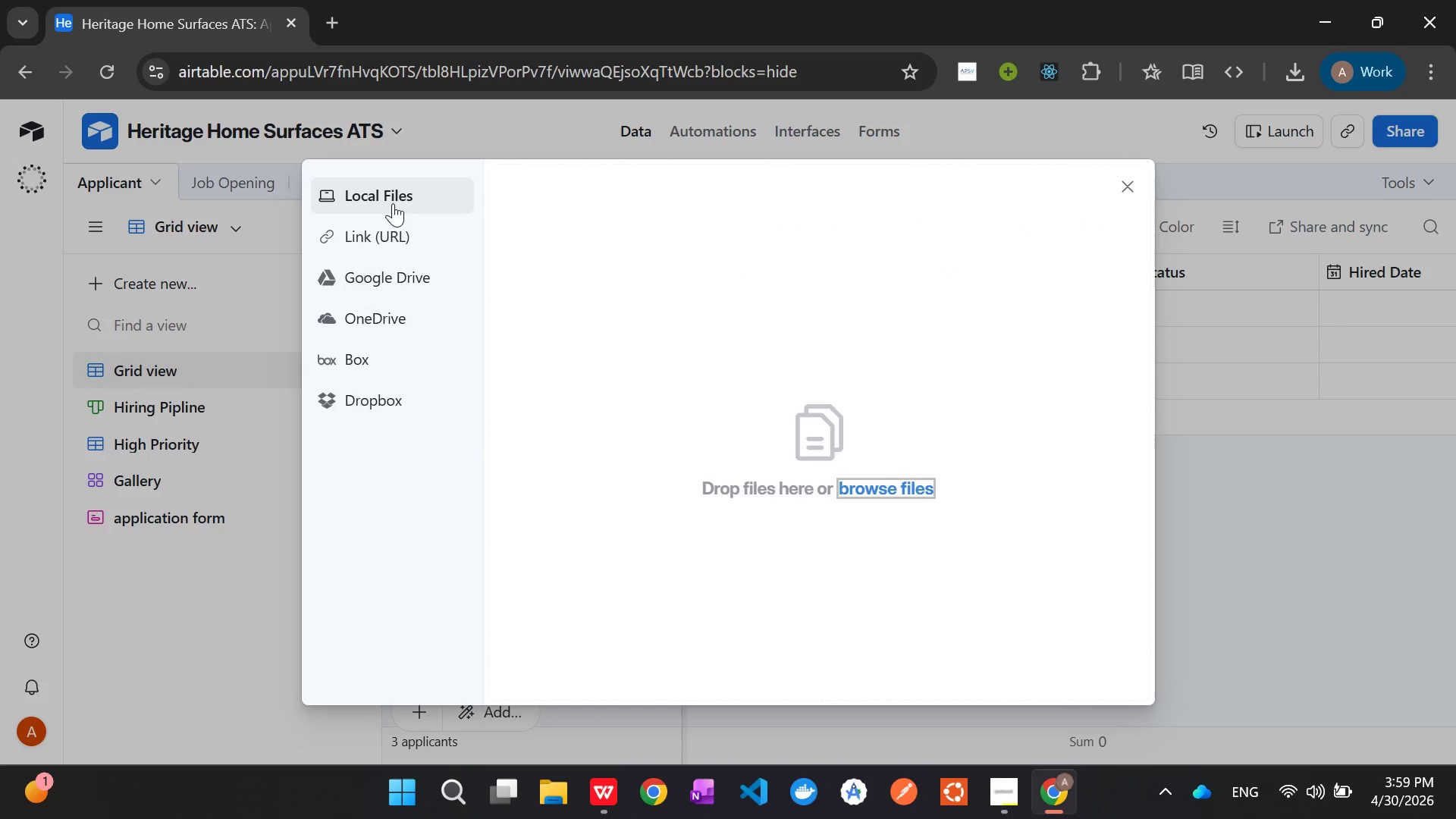 
left_click([1126, 192])
 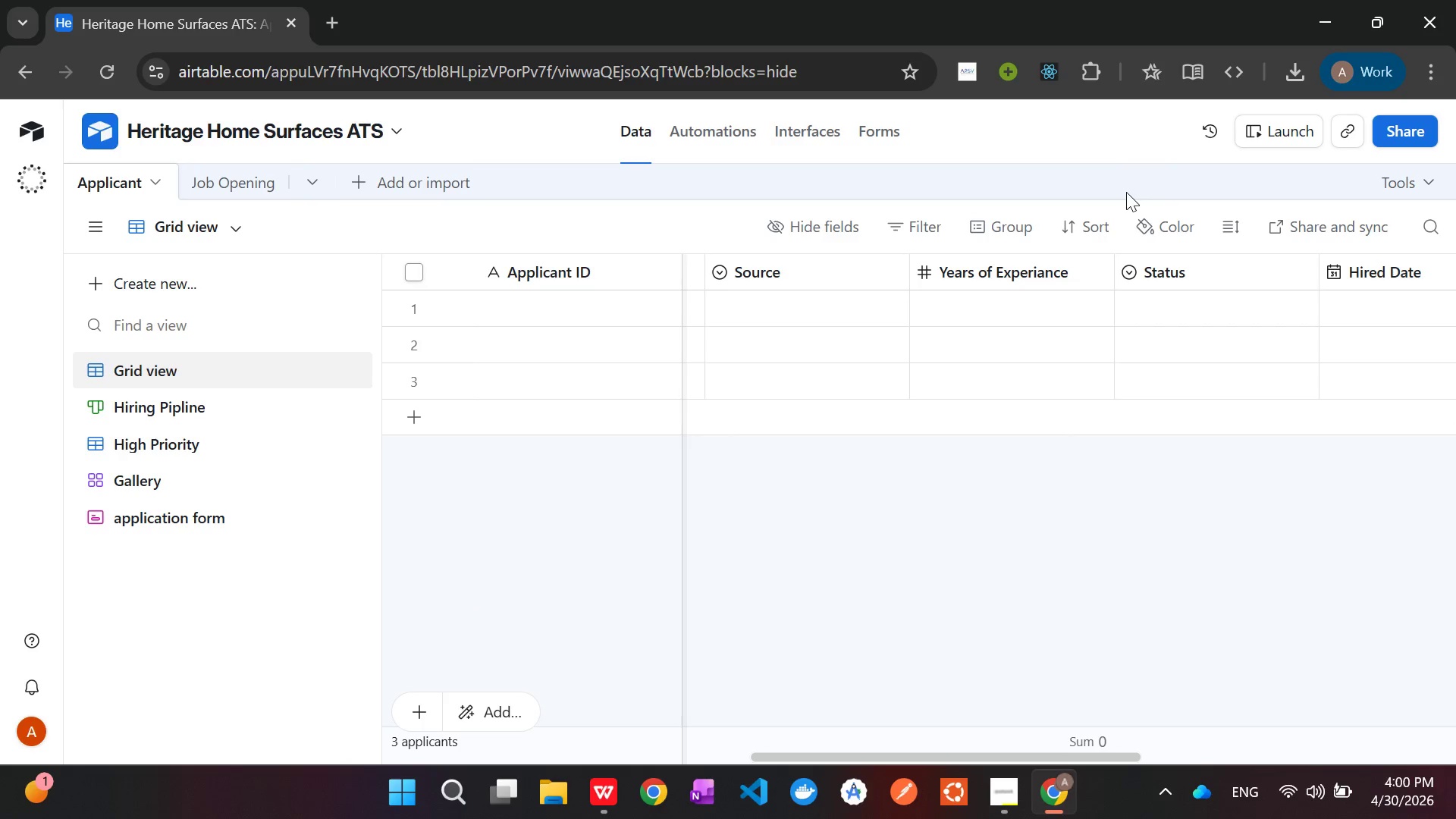 
left_click([557, 306])
 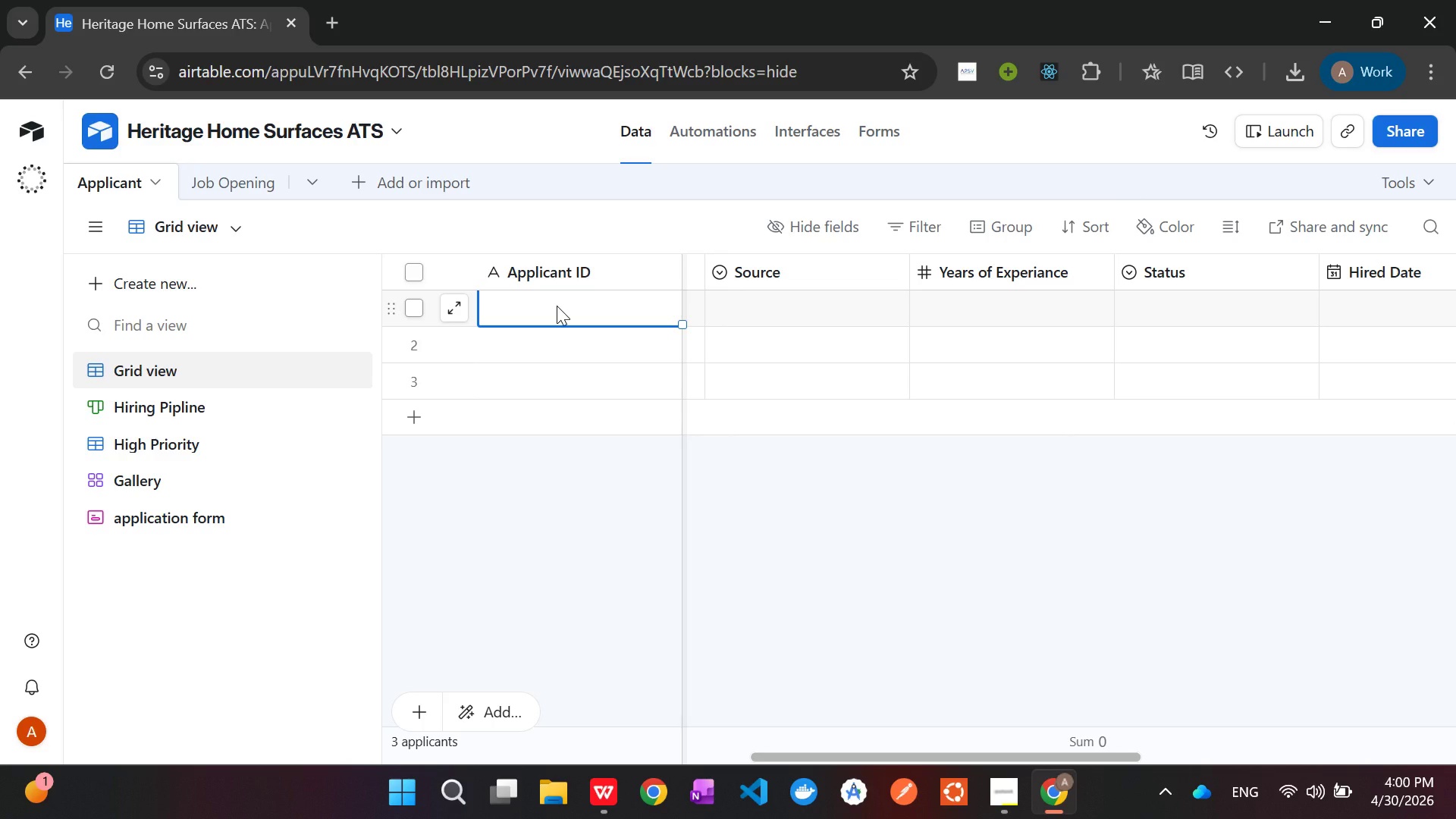 
key(Control+V)
 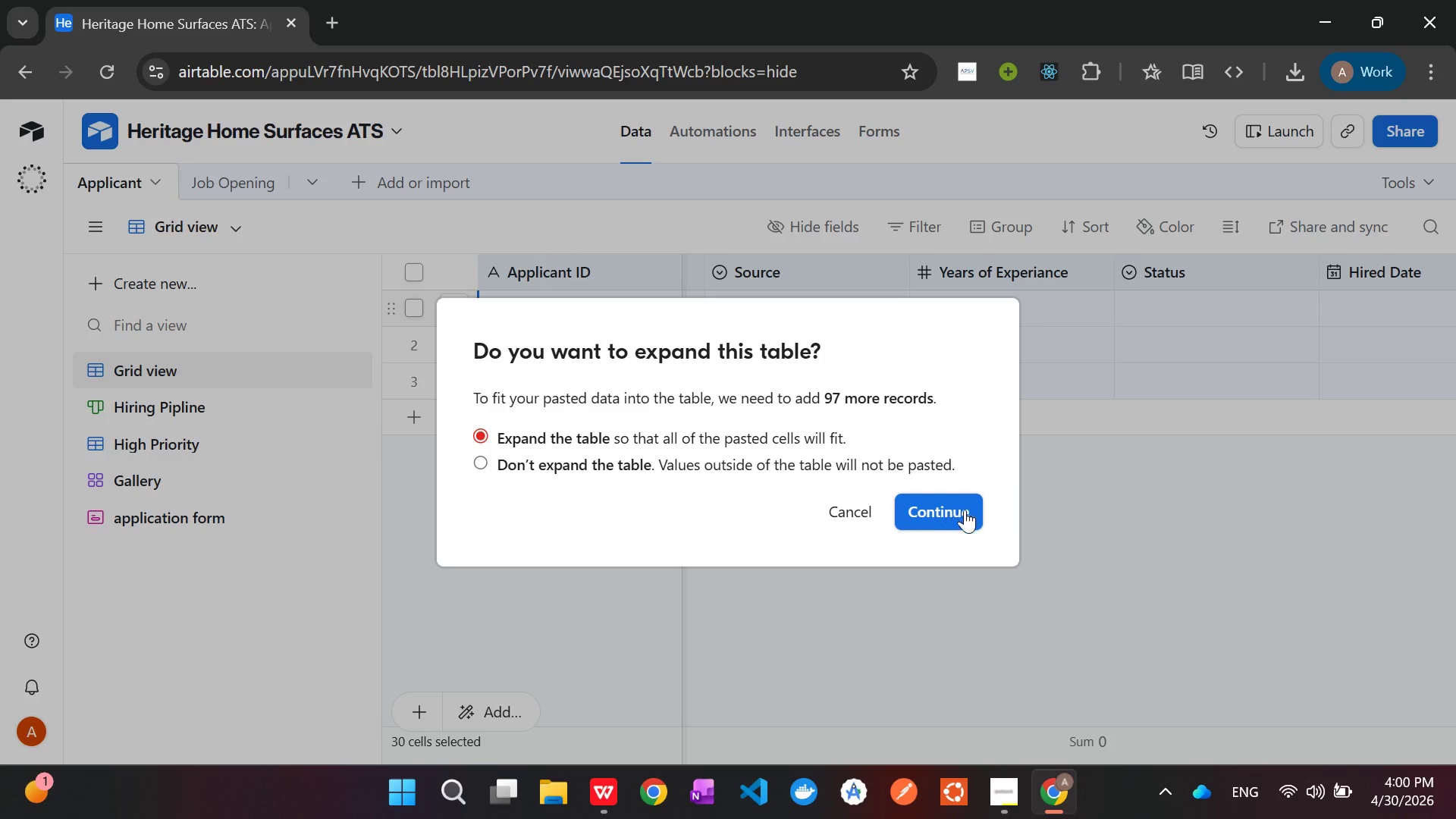 
left_click([966, 515])
 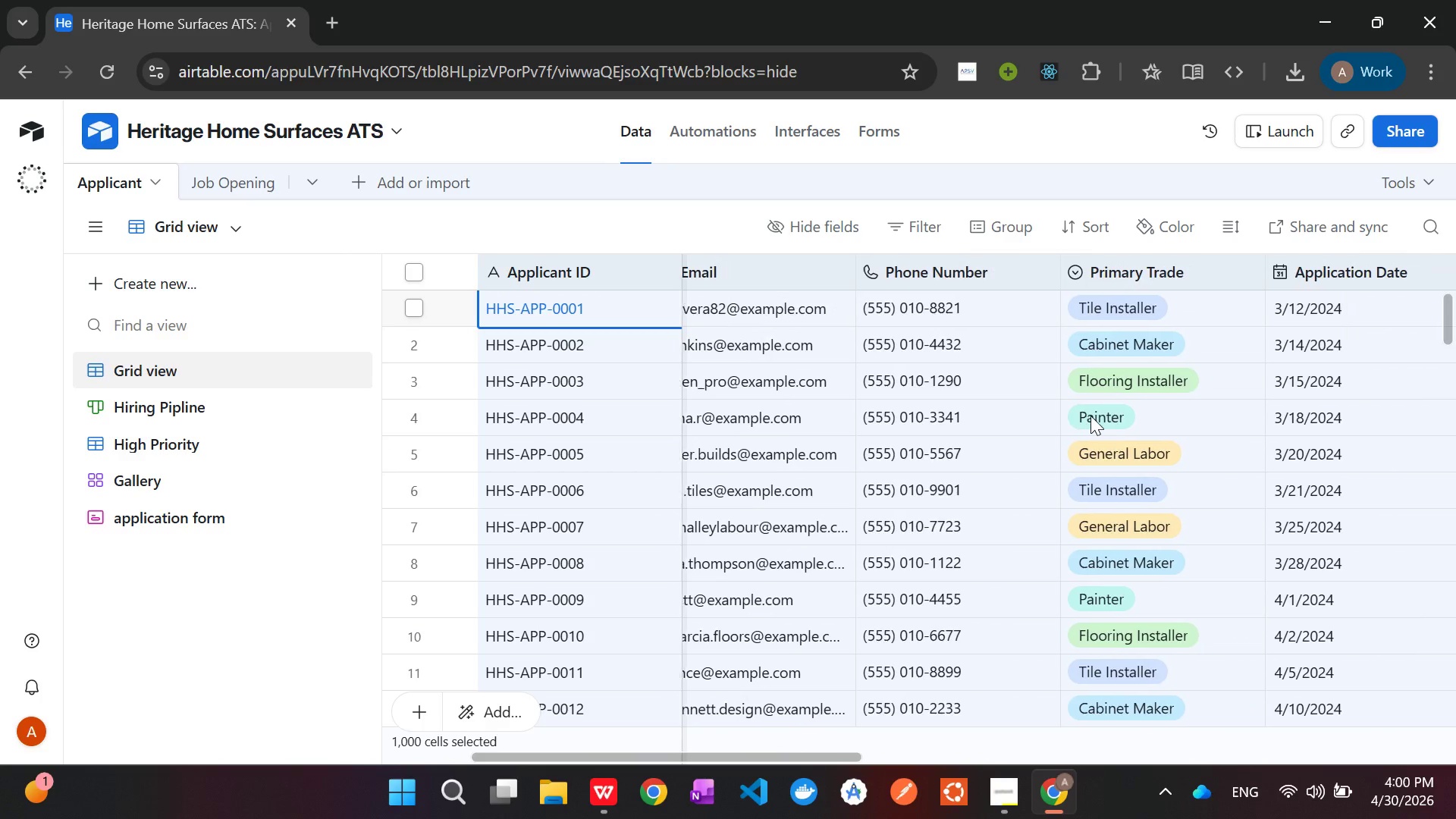 
wait(18.92)
 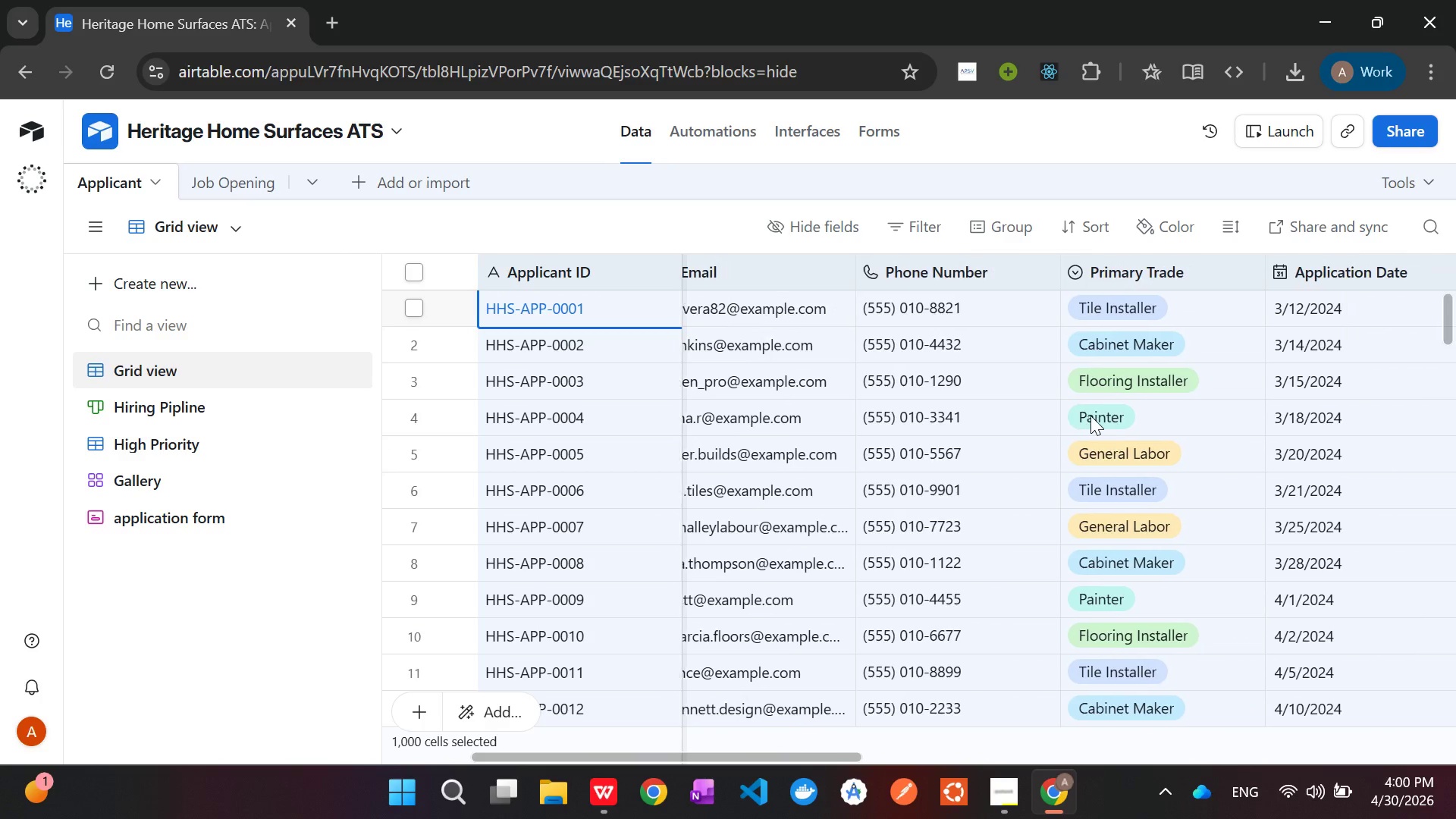 
left_click([855, 298])
 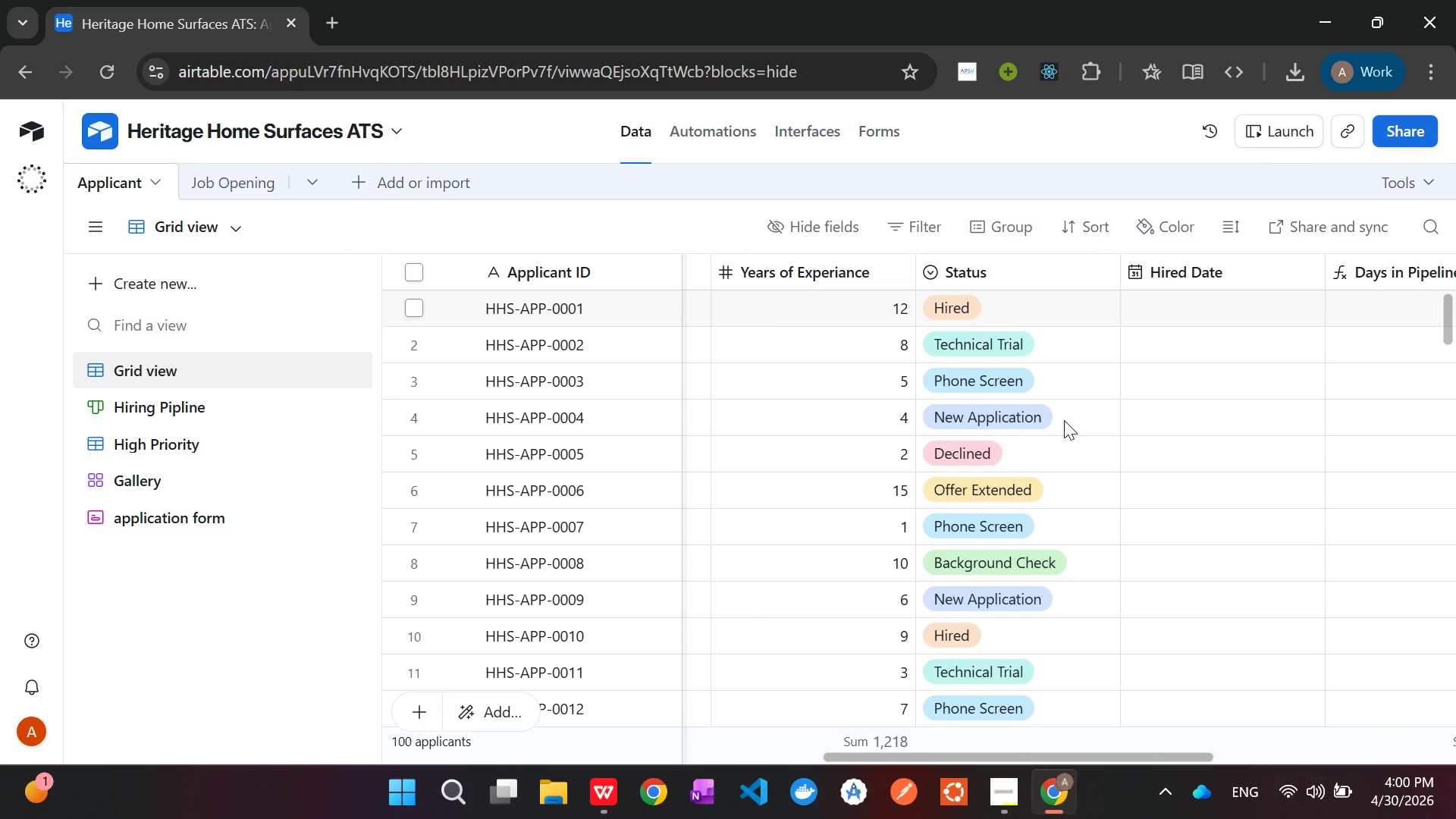 
wait(7.19)
 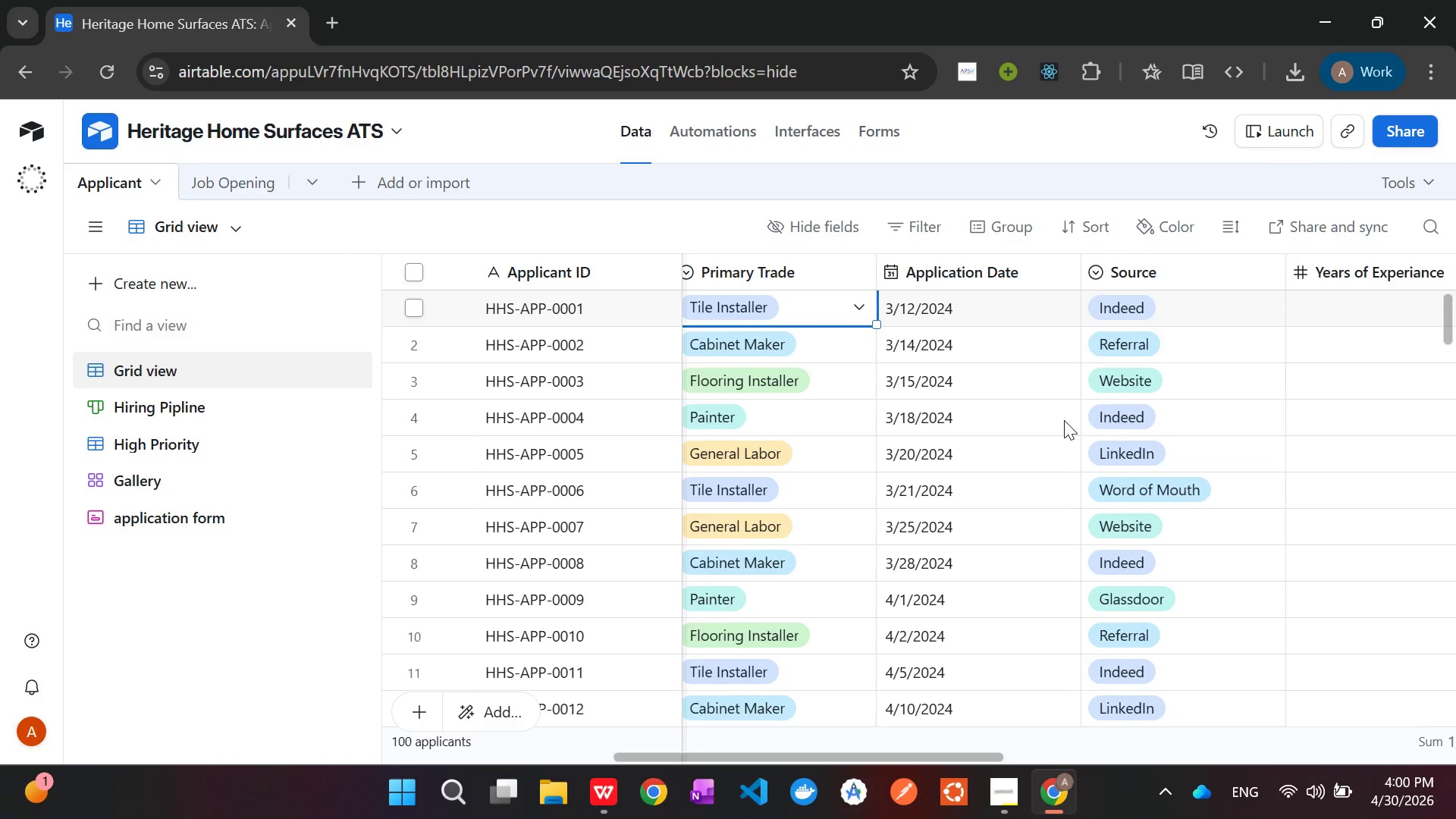 
left_click([1188, 301])
 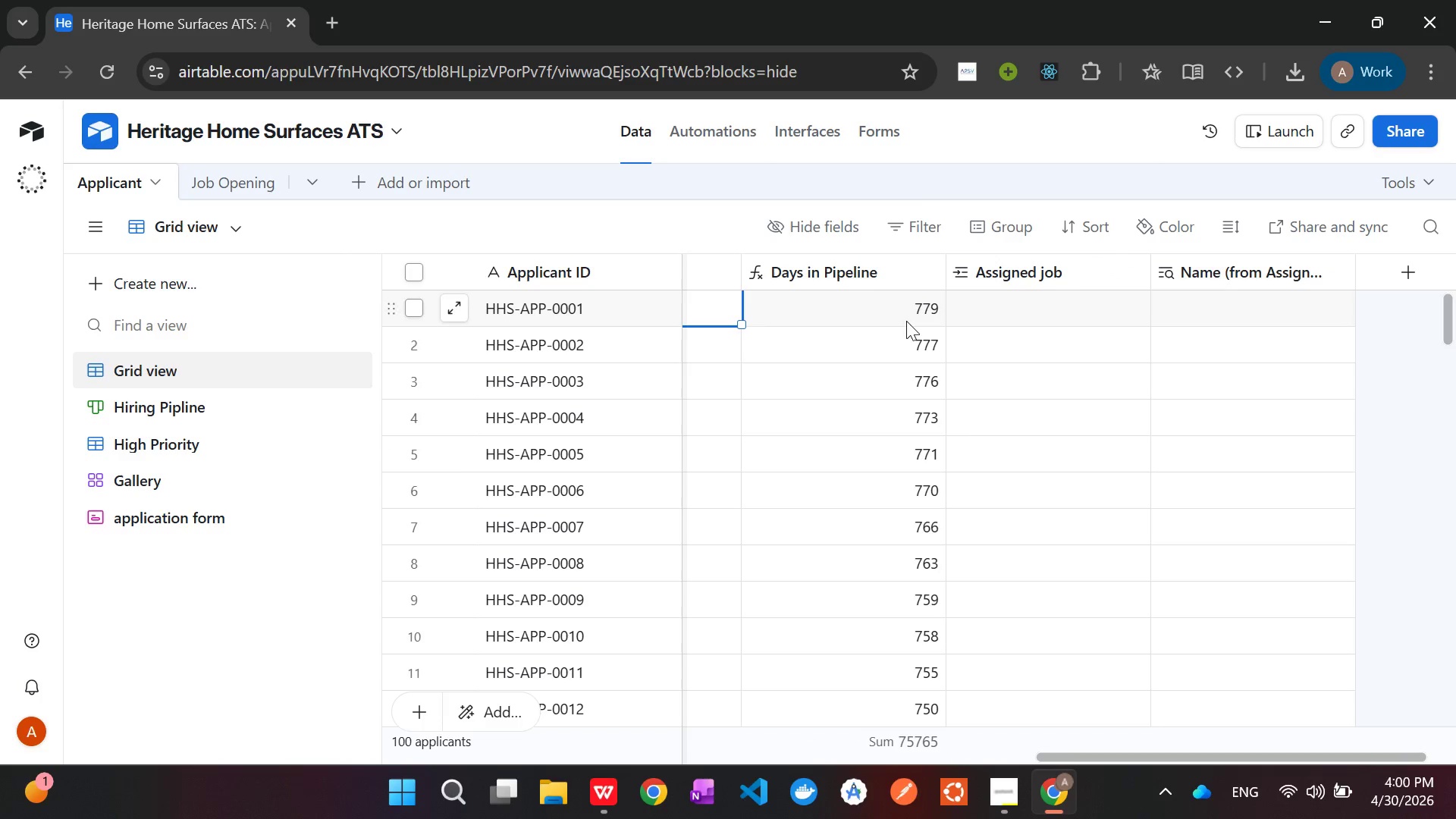 
wait(13.75)
 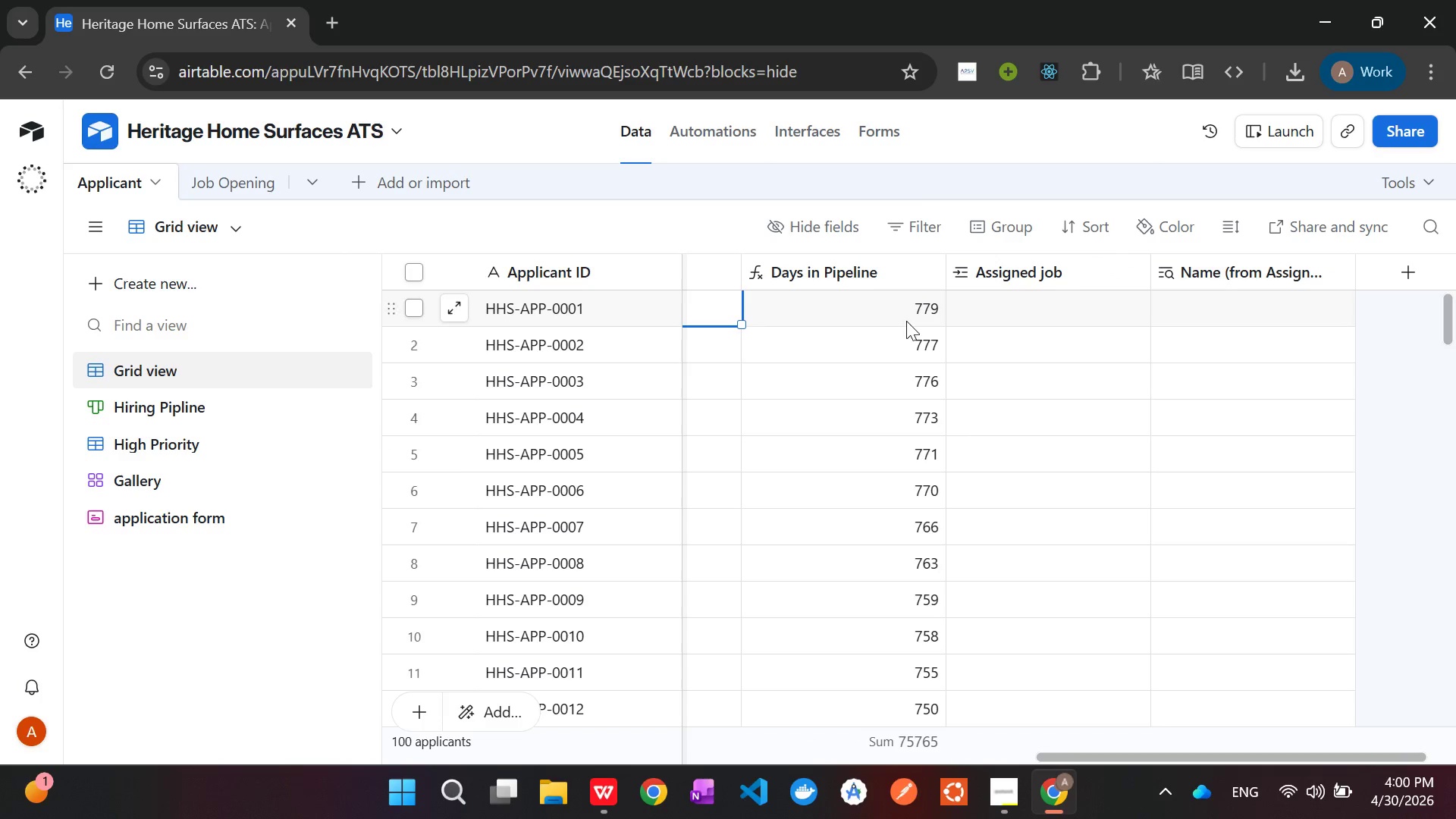 
left_click([1031, 293])
 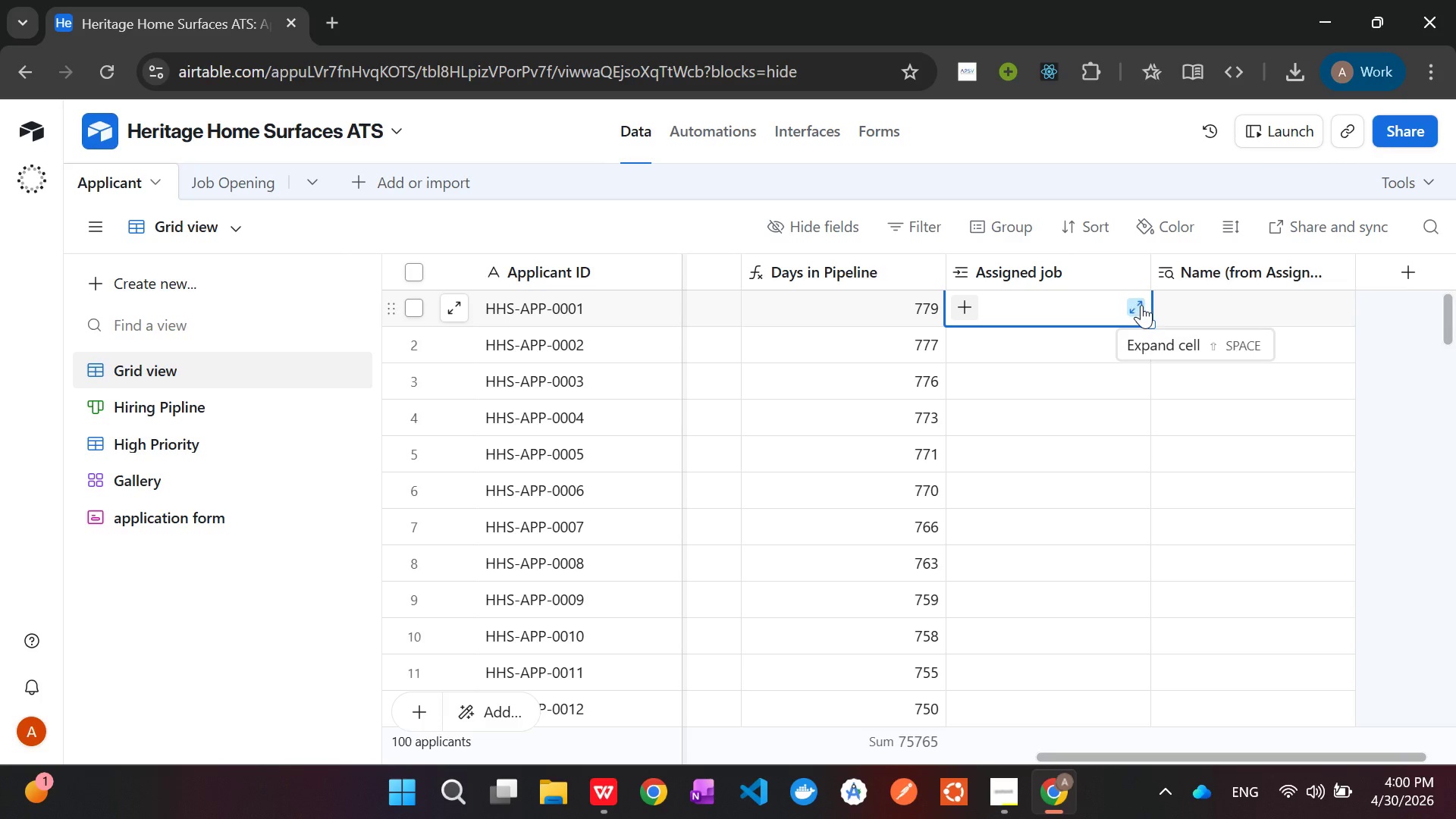 
left_click([1141, 305])
 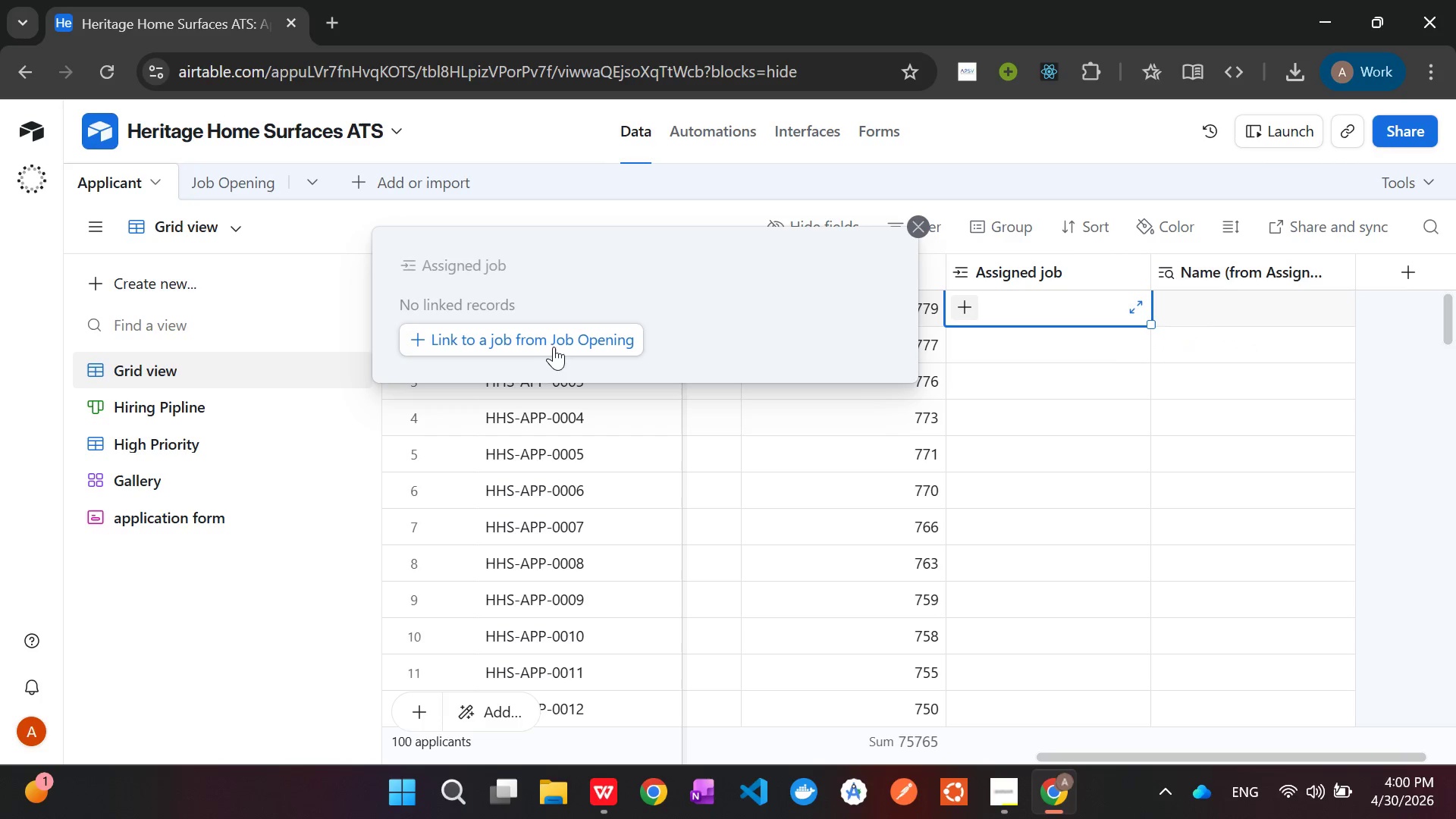 
left_click([551, 346])
 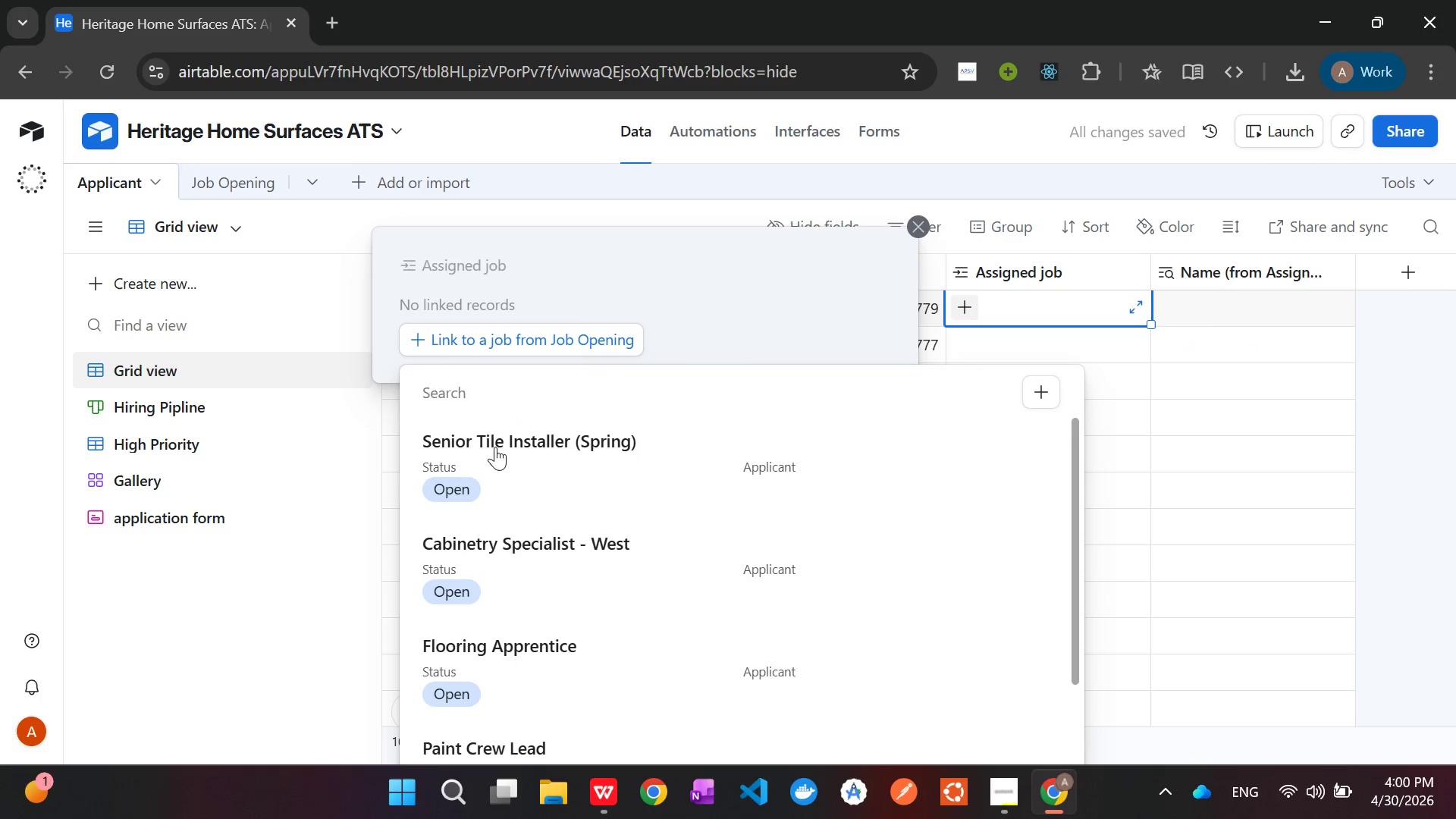 
left_click([491, 439])
 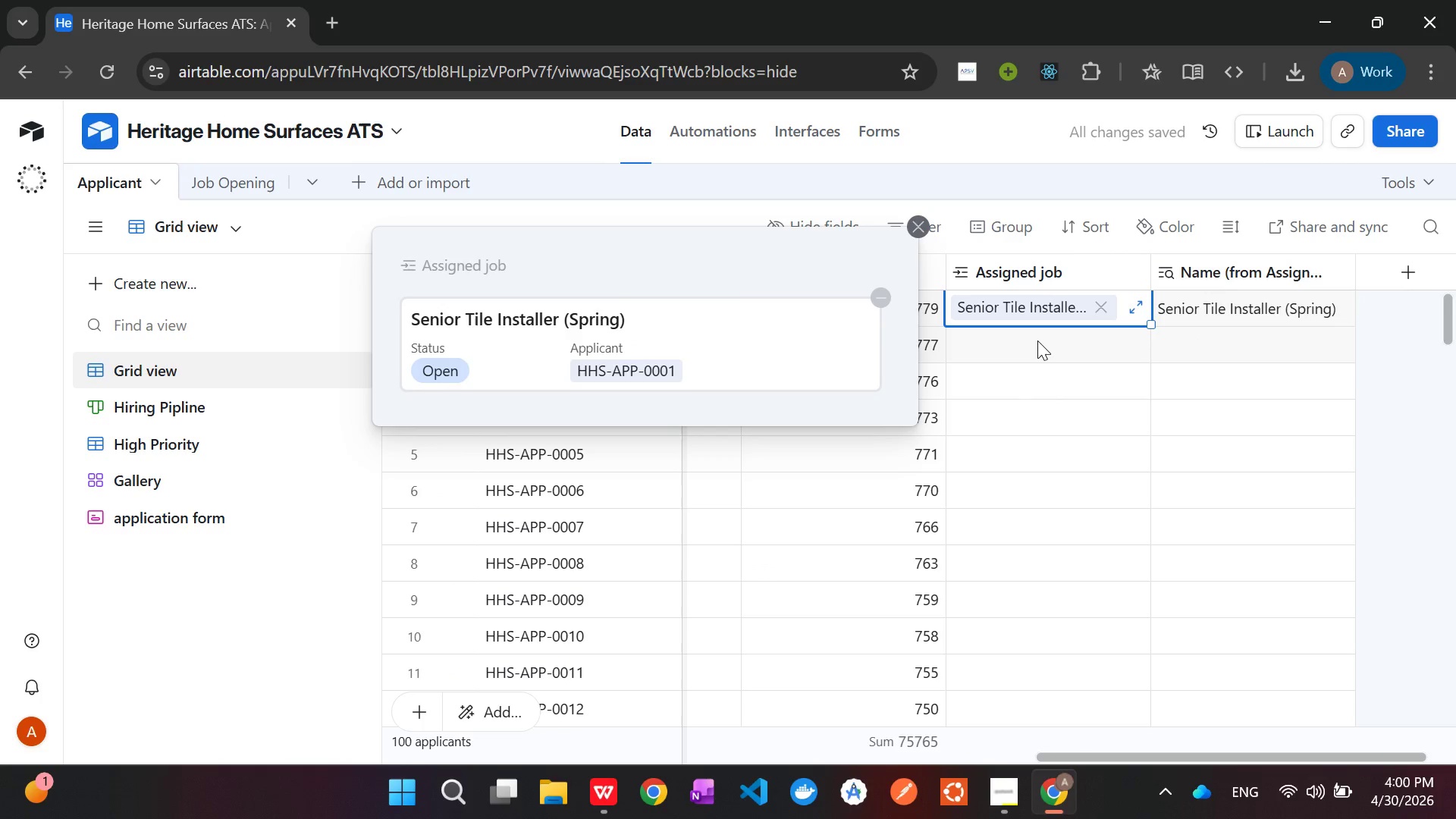 
left_click([1035, 340])
 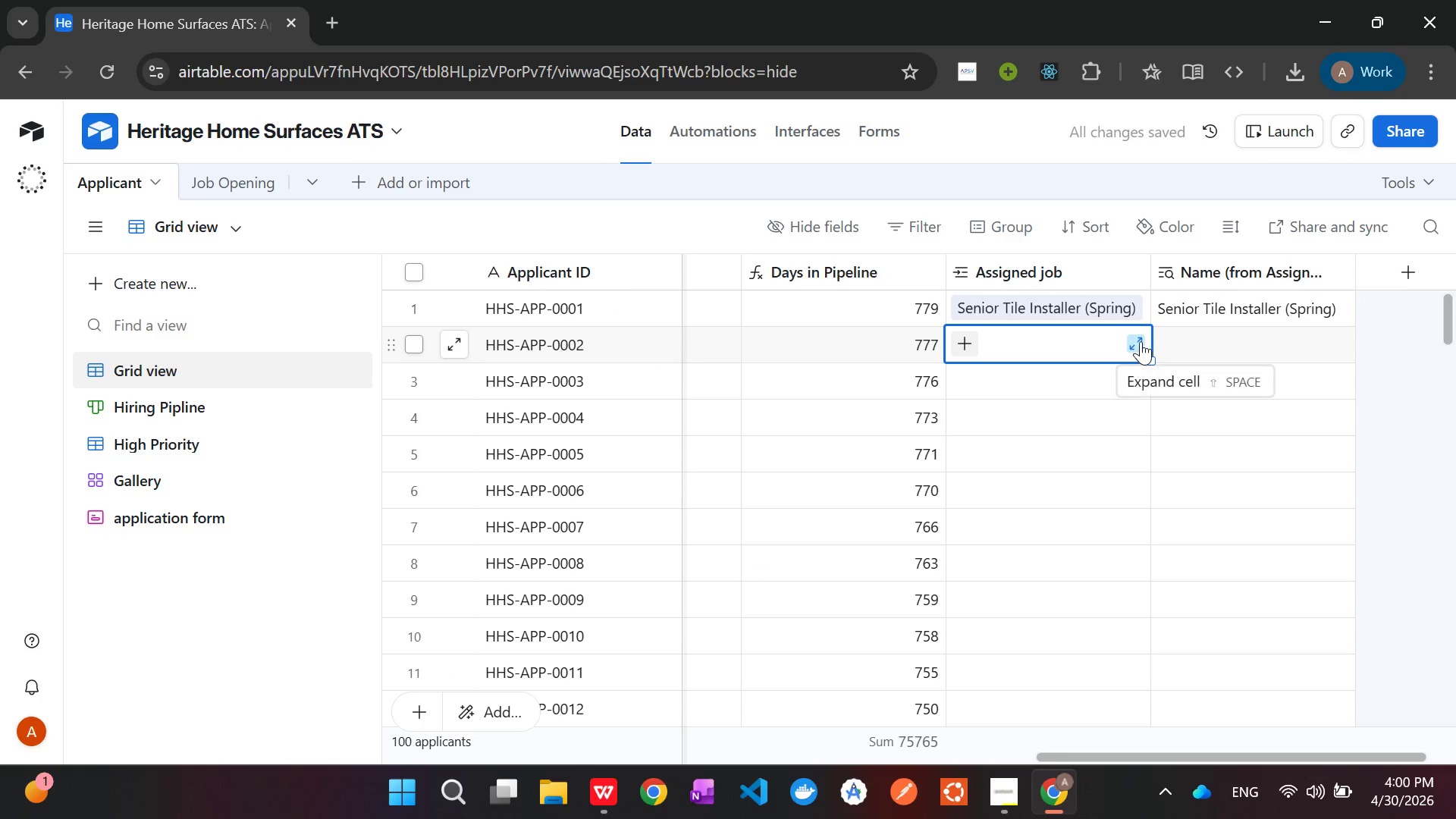 
left_click([1140, 341])
 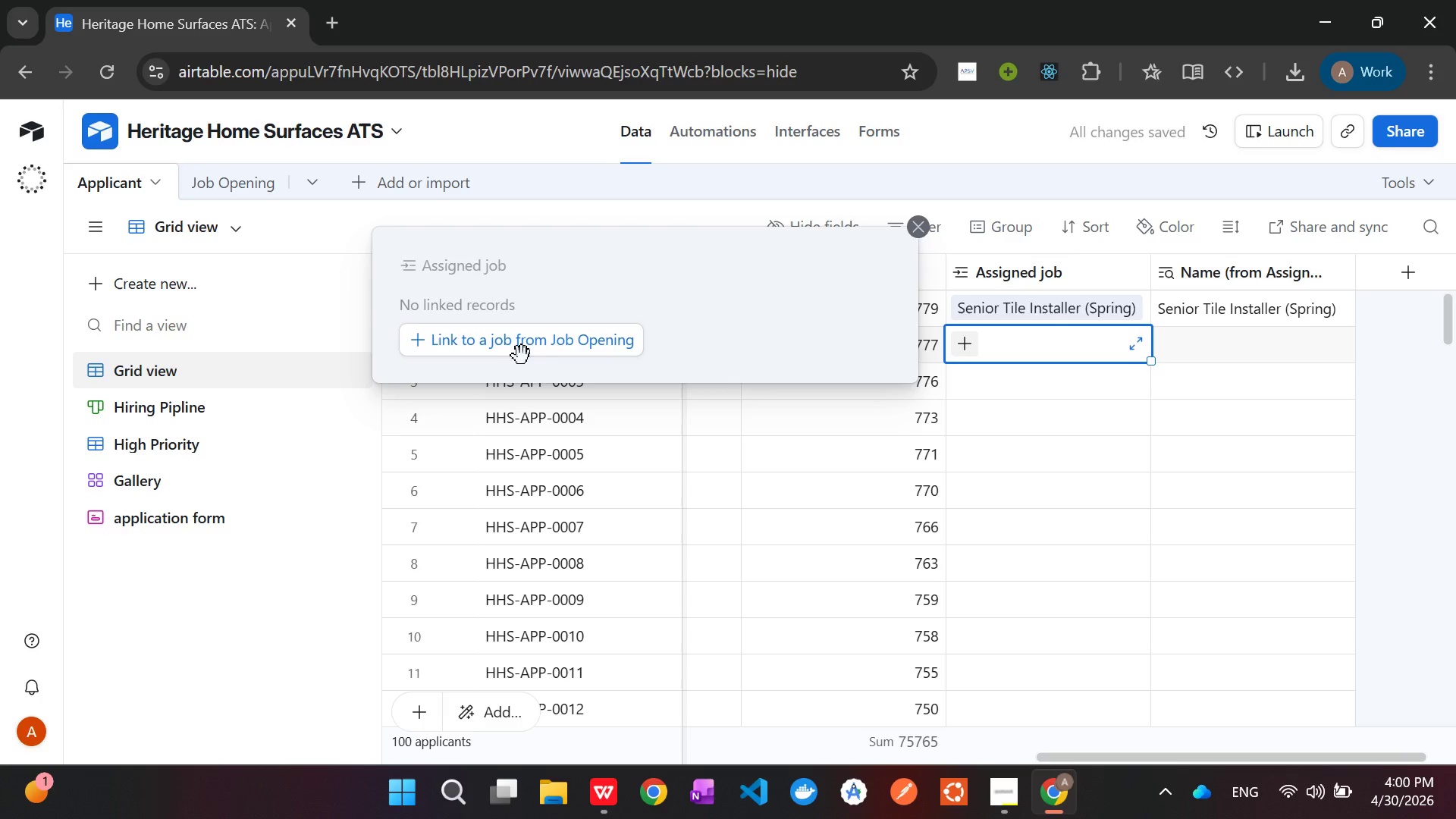 
left_click([516, 343])
 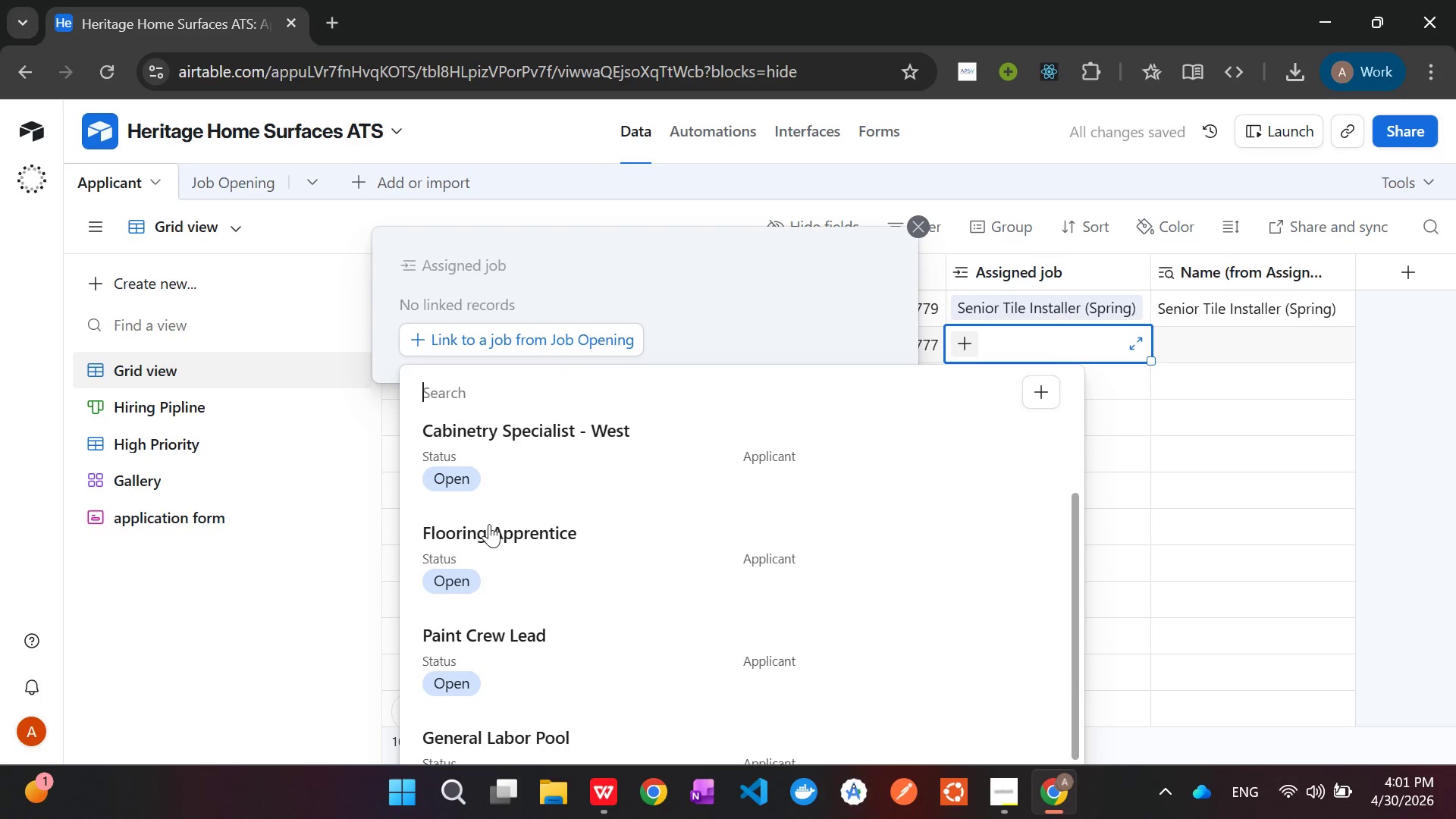 
left_click([484, 534])
 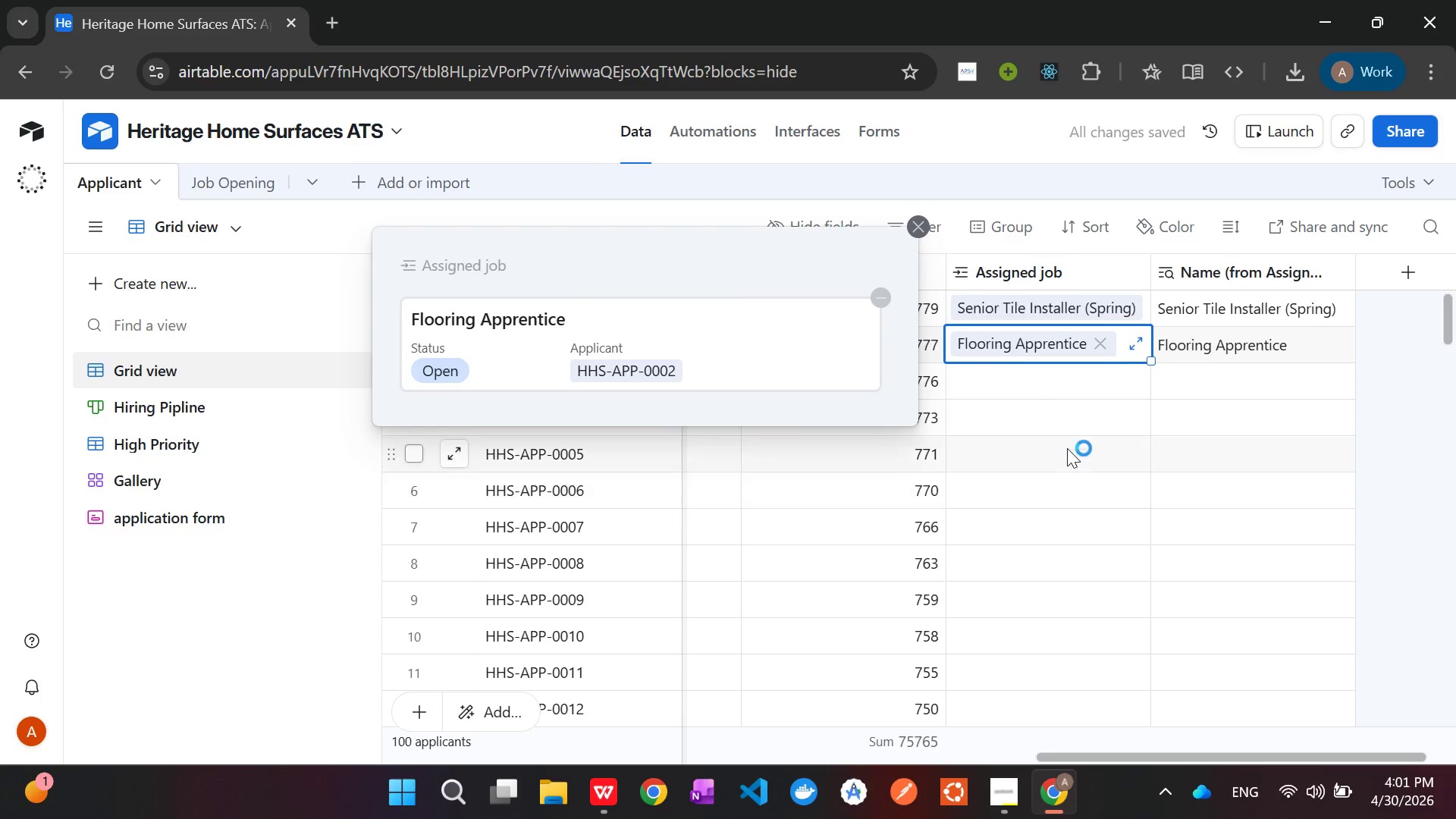 
left_click([1068, 425])
 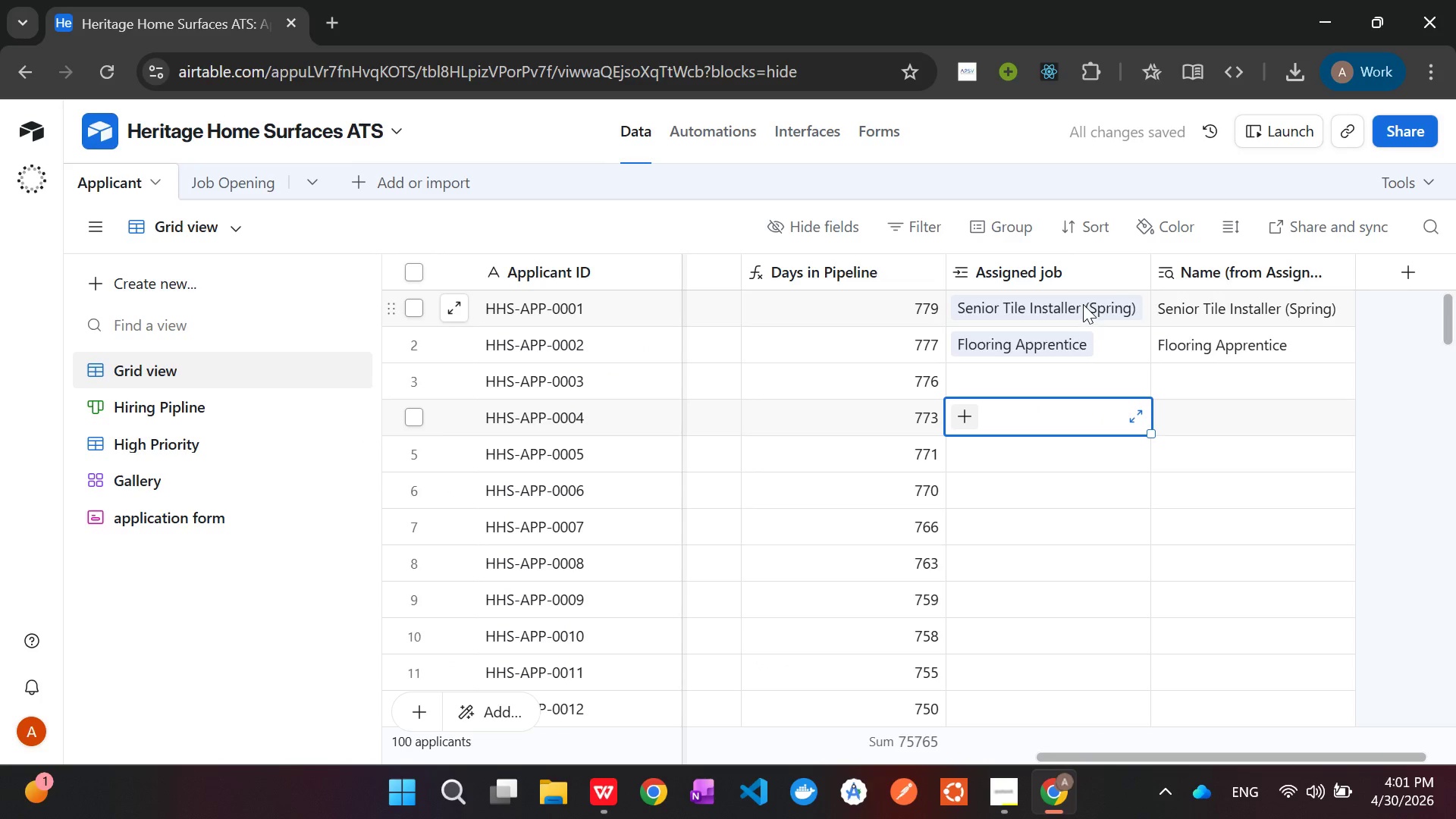 
left_click([1083, 304])
 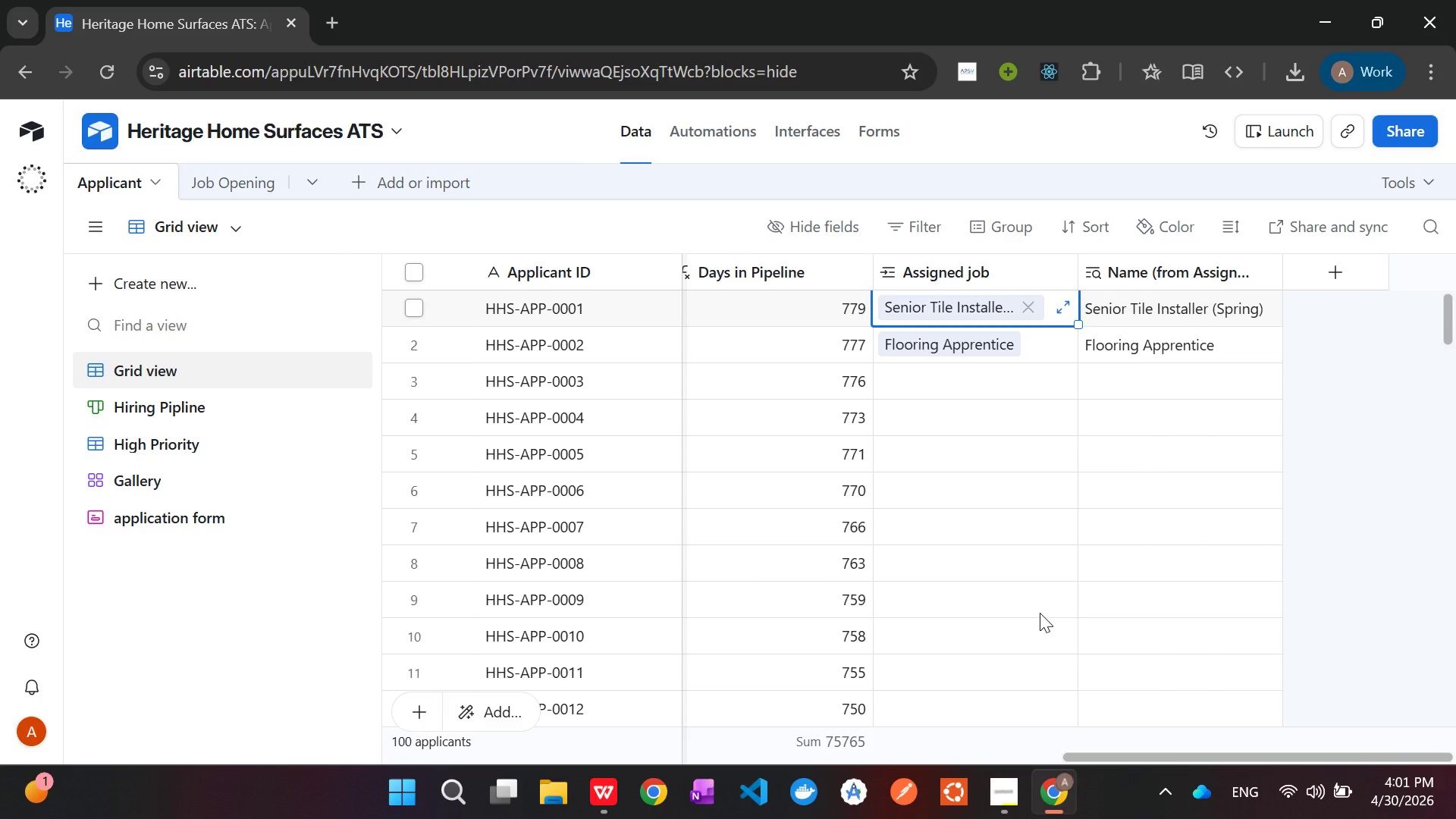 
wait(6.3)
 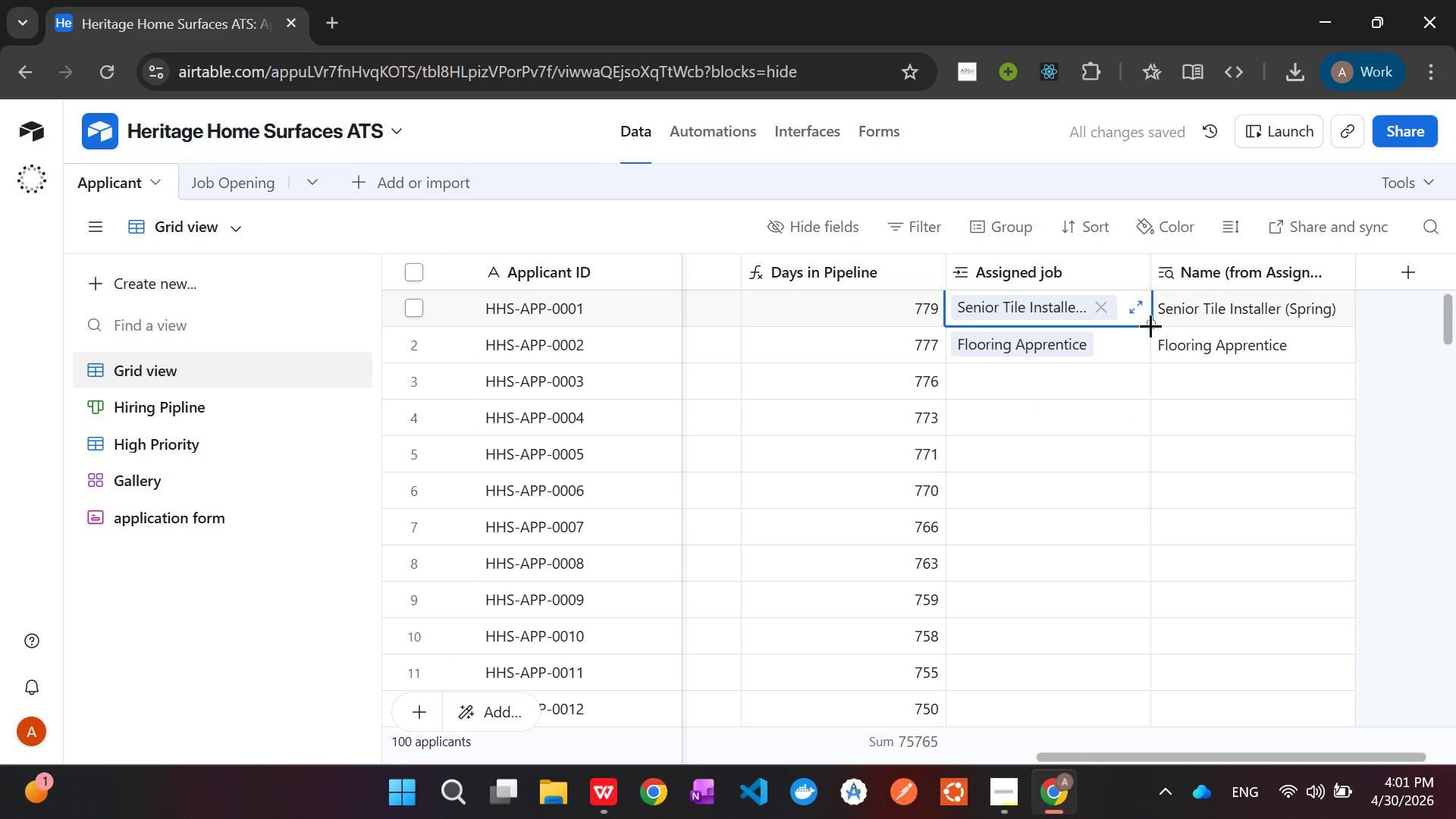 
left_click([617, 796])
 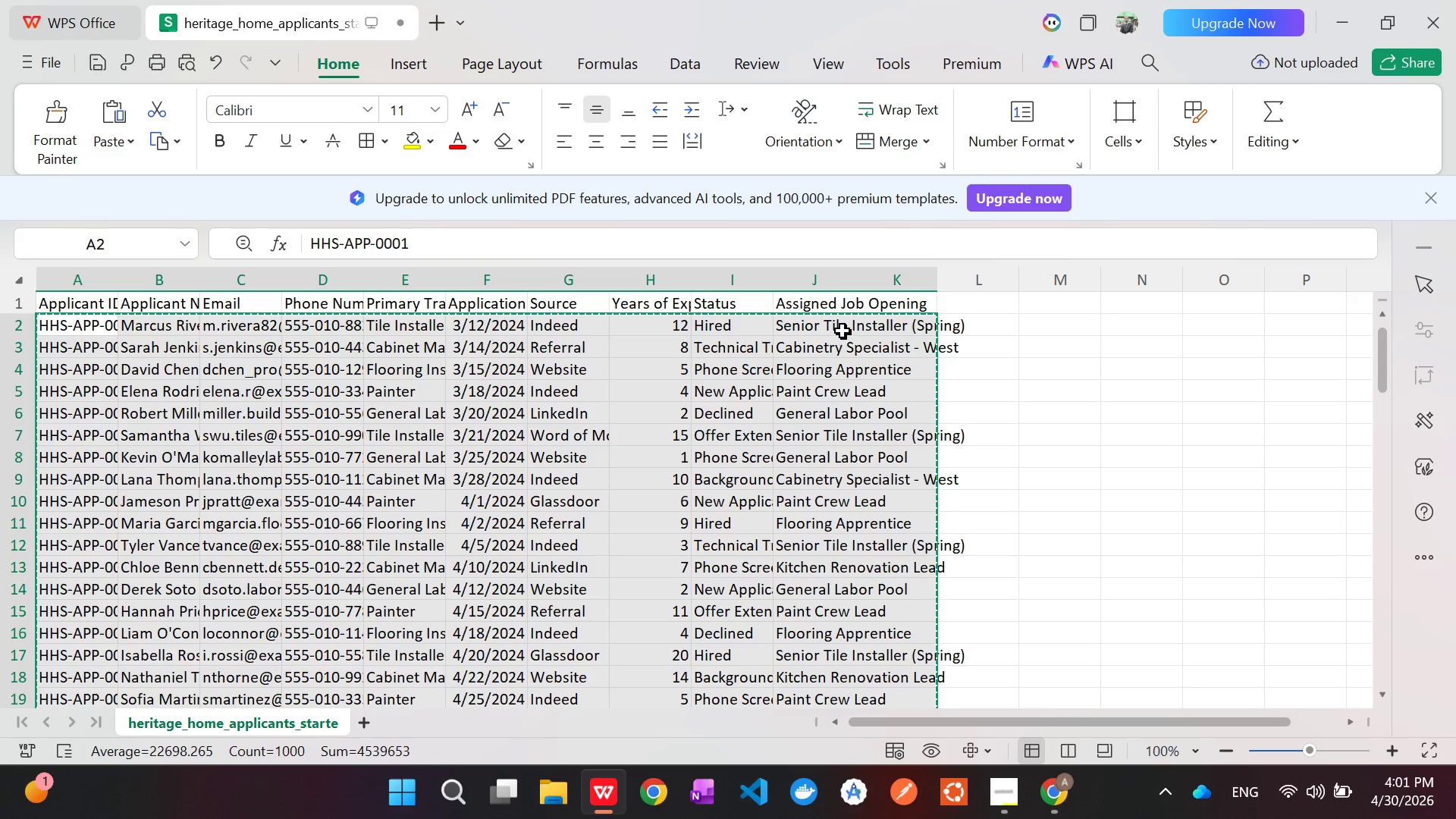 
wait(6.45)
 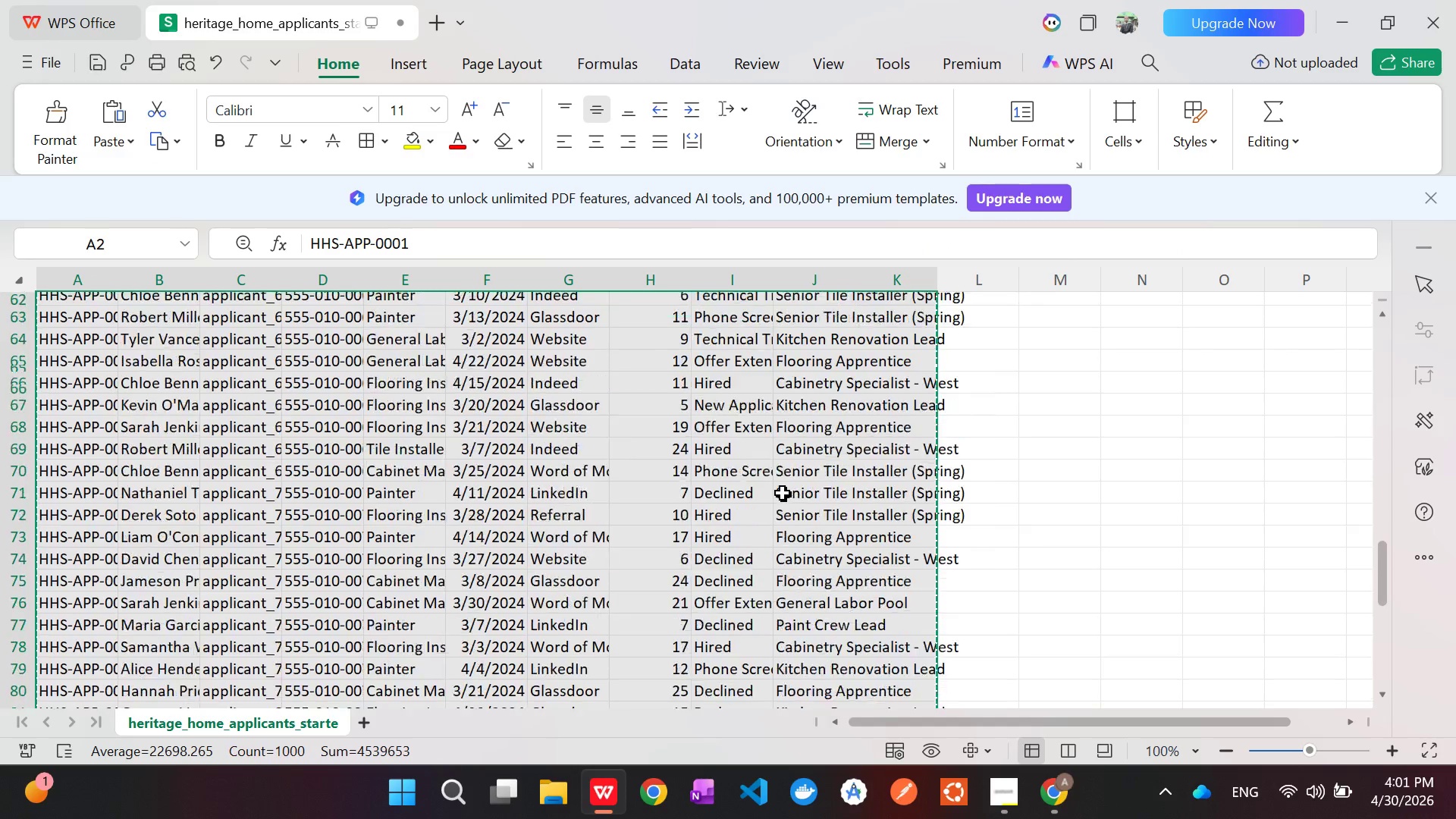 
key(Alt+AltLeft)
 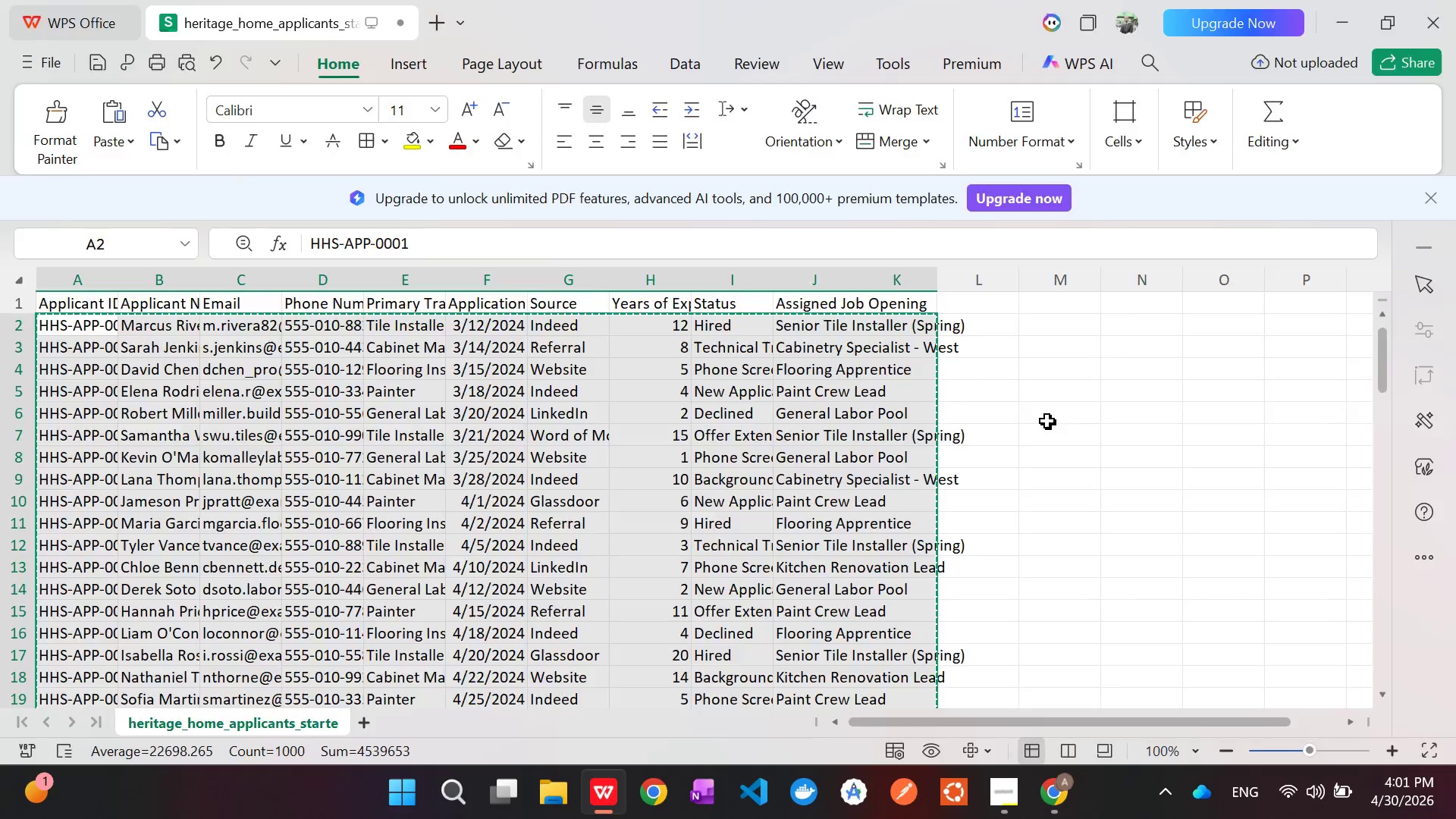 
key(Alt+Tab)
 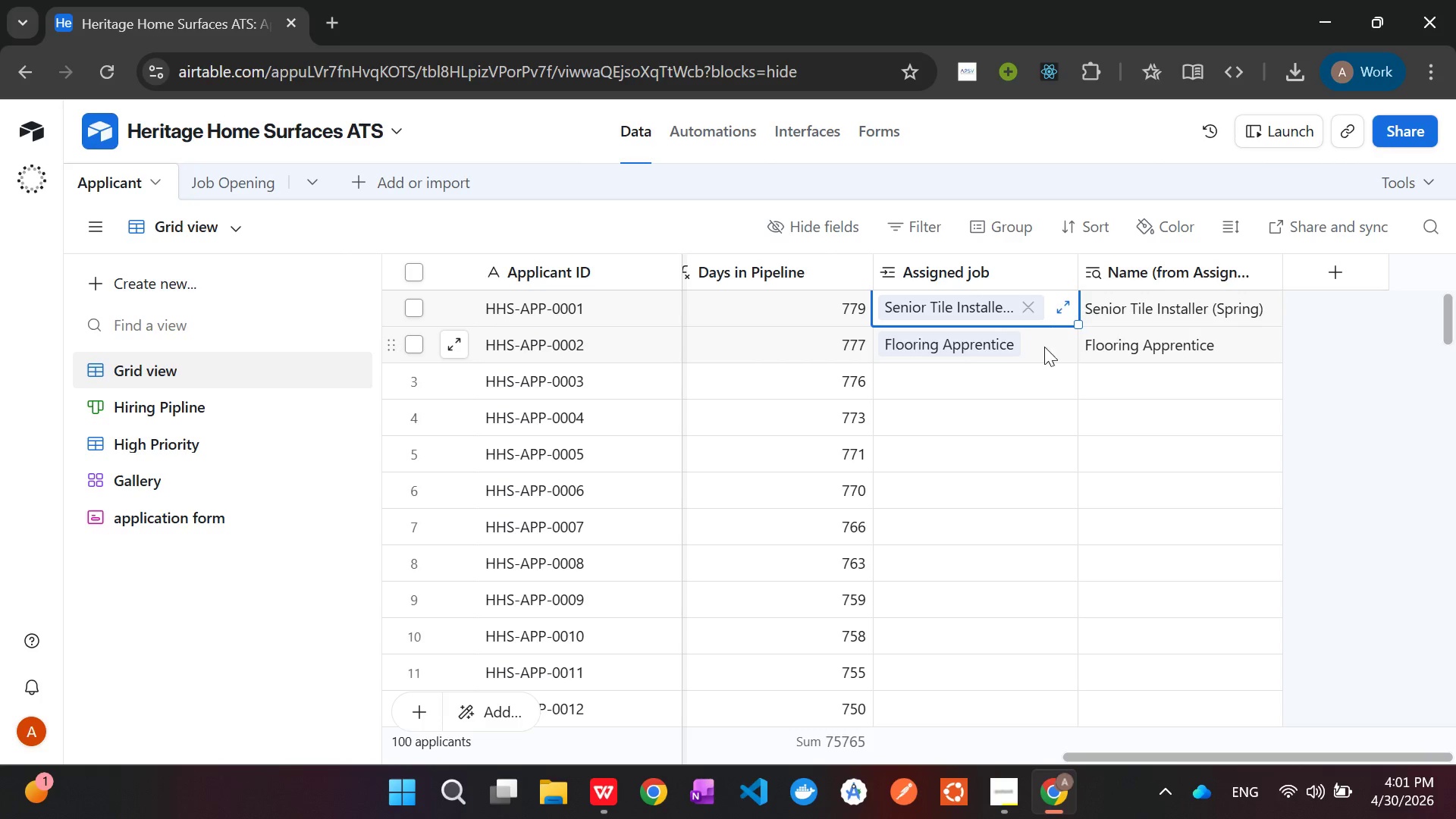 
left_click([1037, 420])
 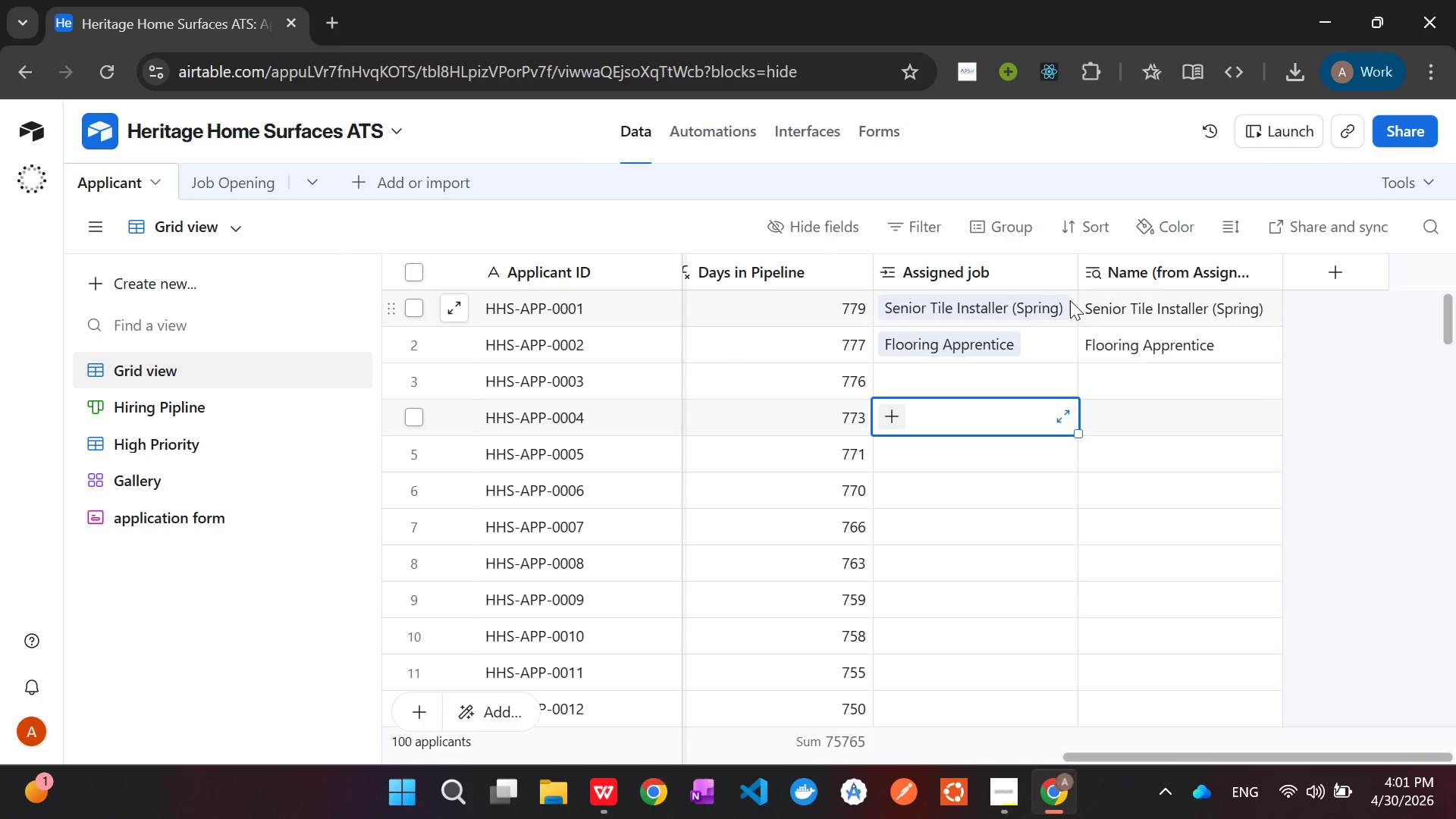 
left_click([1072, 312])
 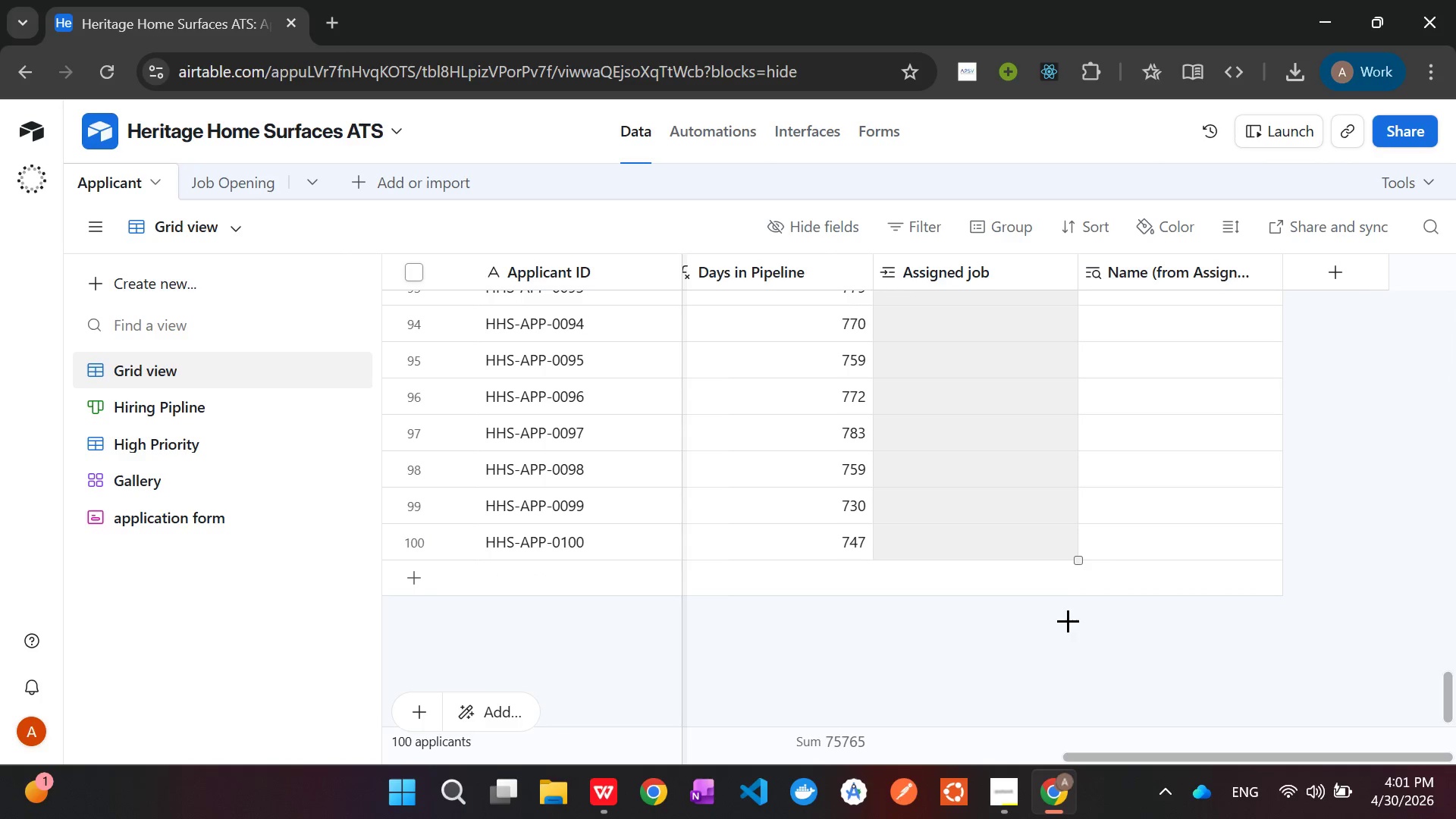 
left_click_drag(start_coordinate=[1078, 323], to_coordinate=[1068, 620])
 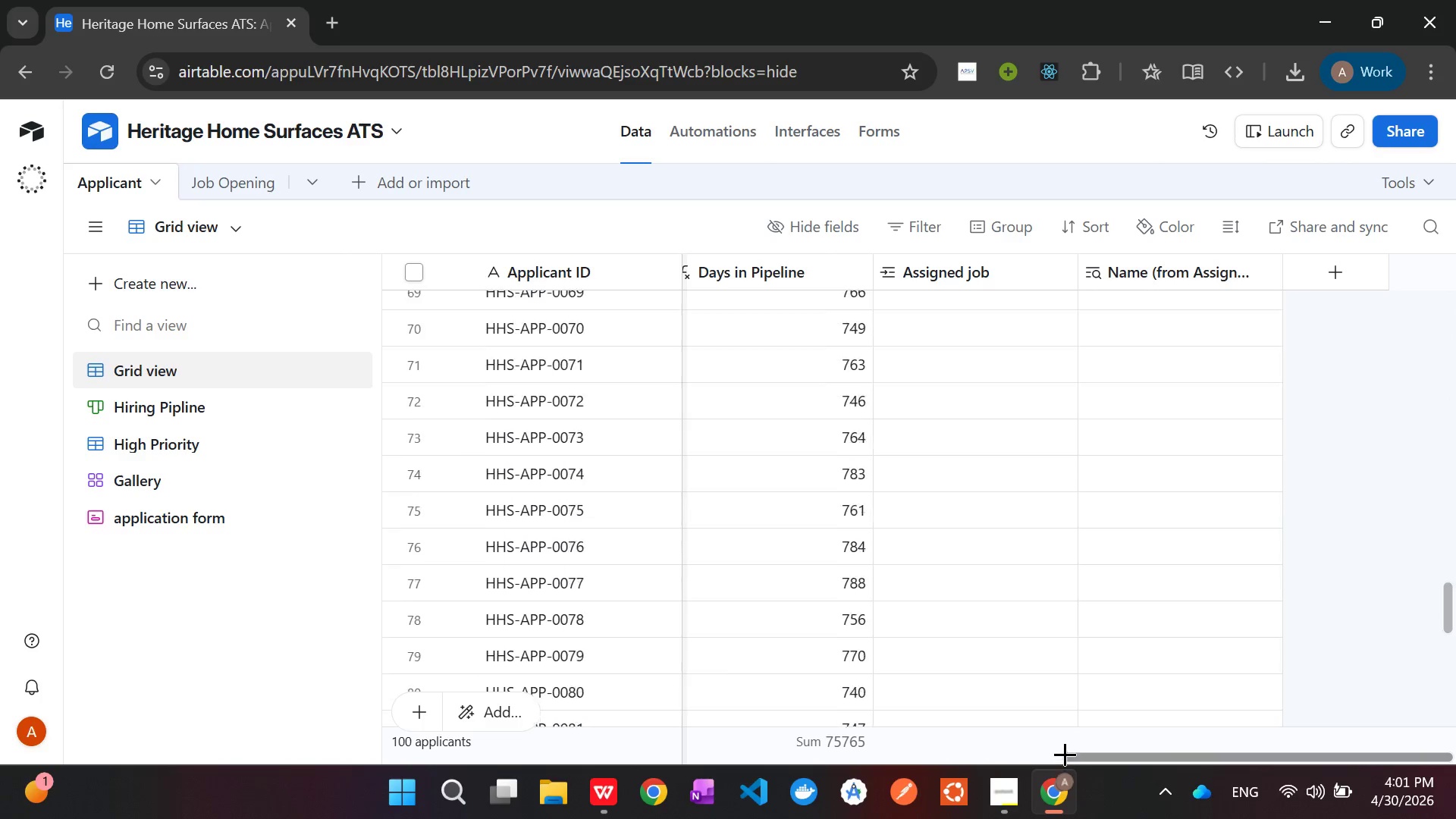 
left_click([1050, 452])
 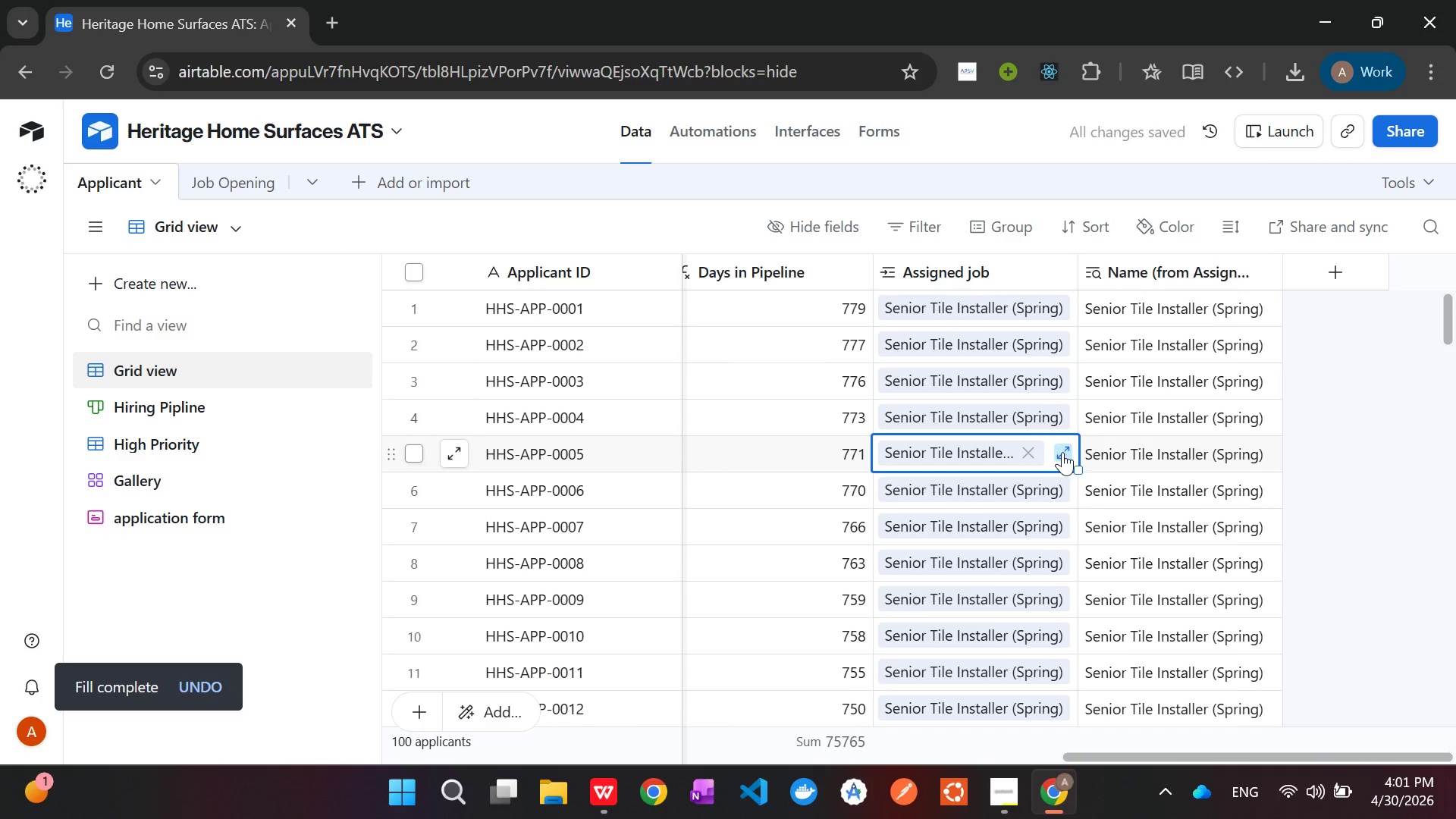 
left_click([1062, 452])
 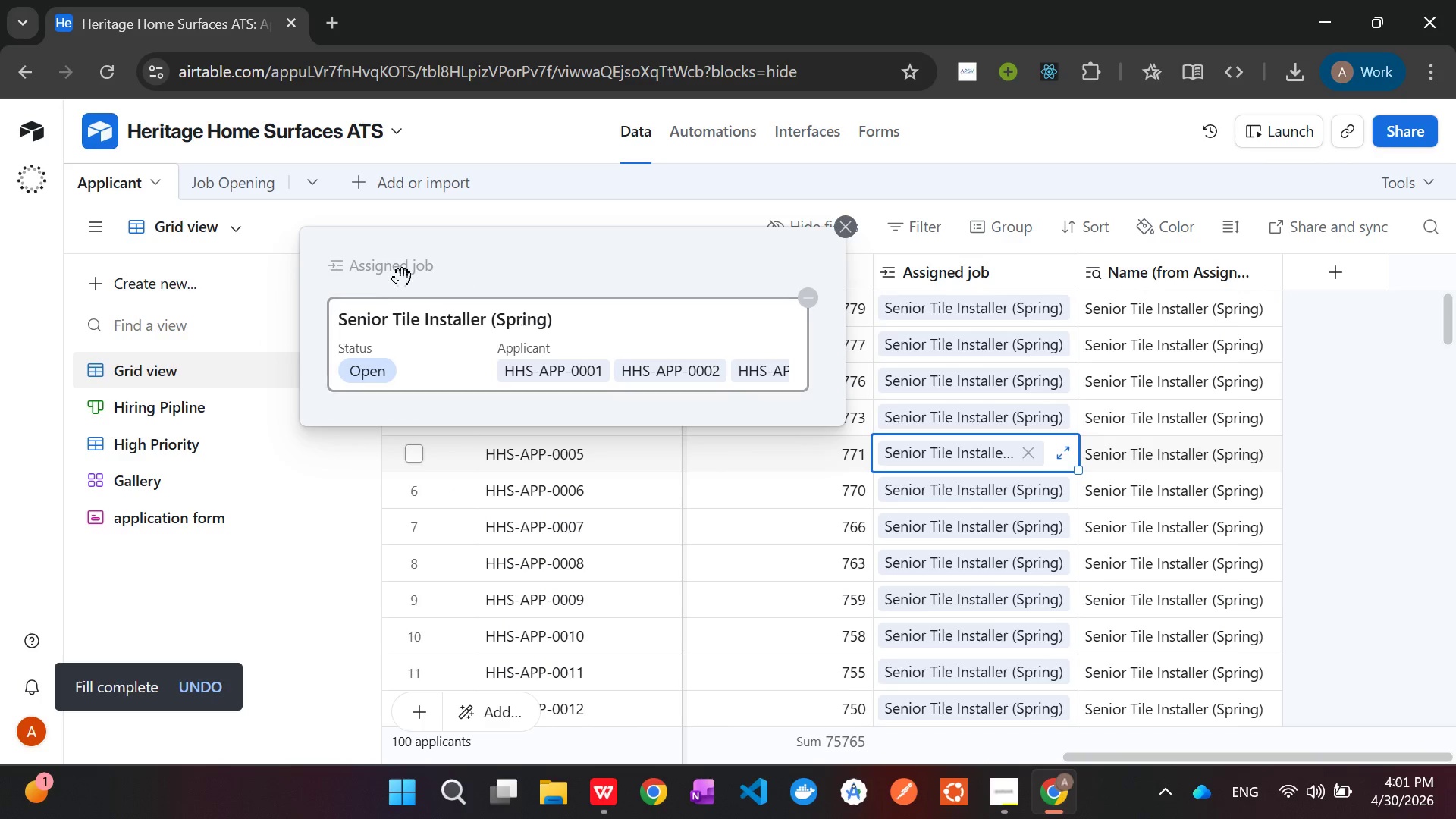 
left_click([389, 268])
 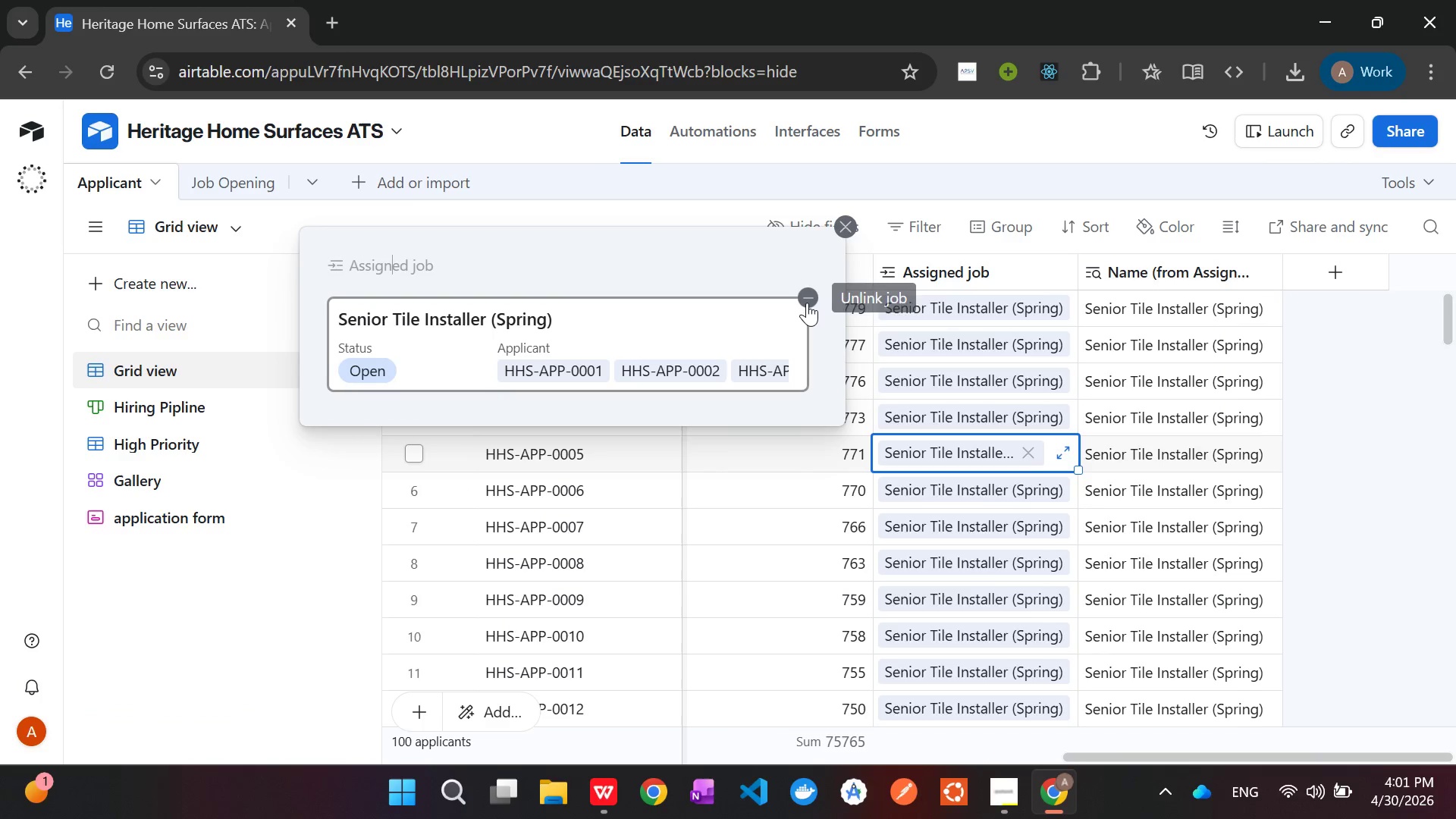 
left_click([809, 303])
 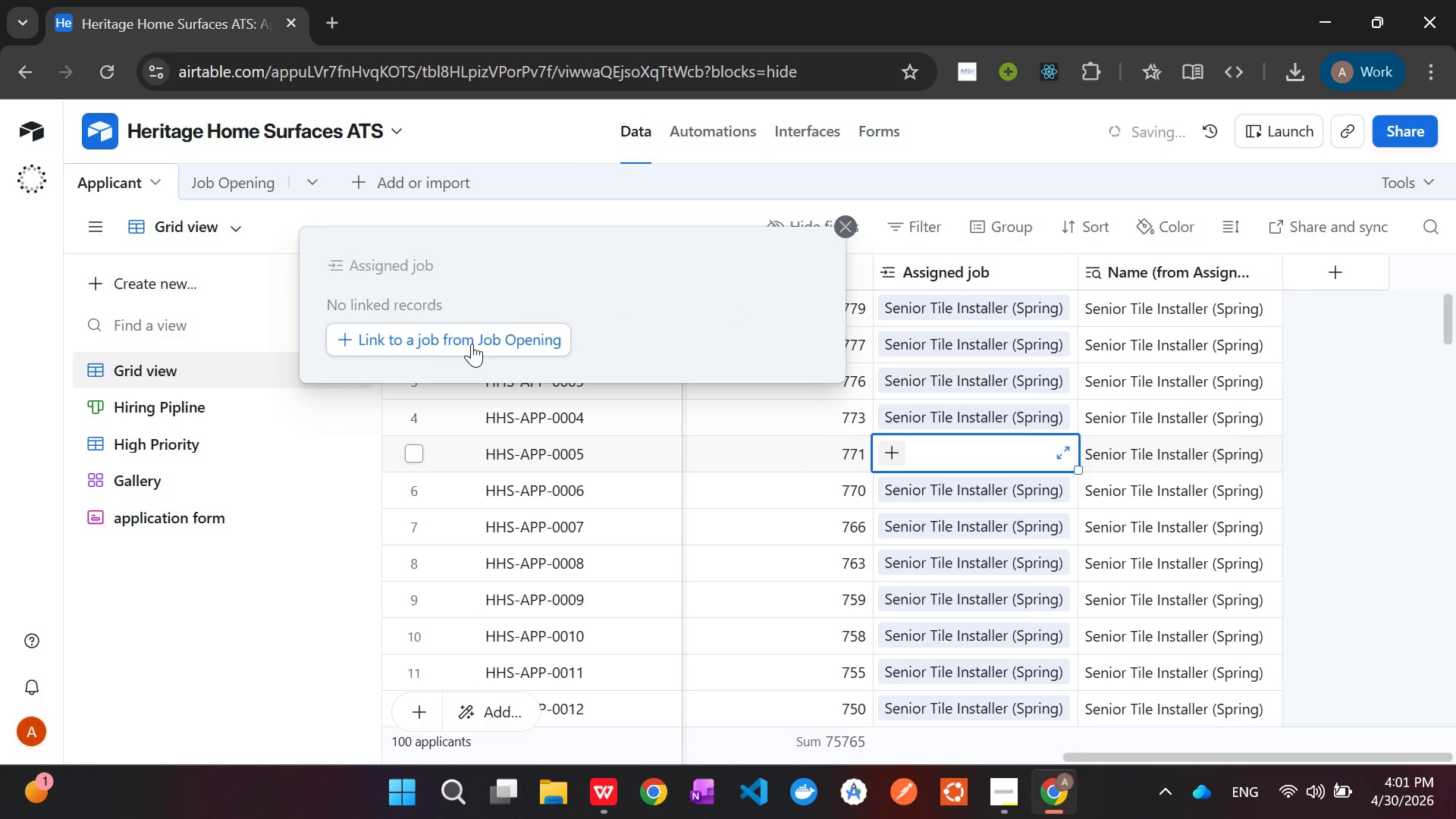 
left_click([472, 344])
 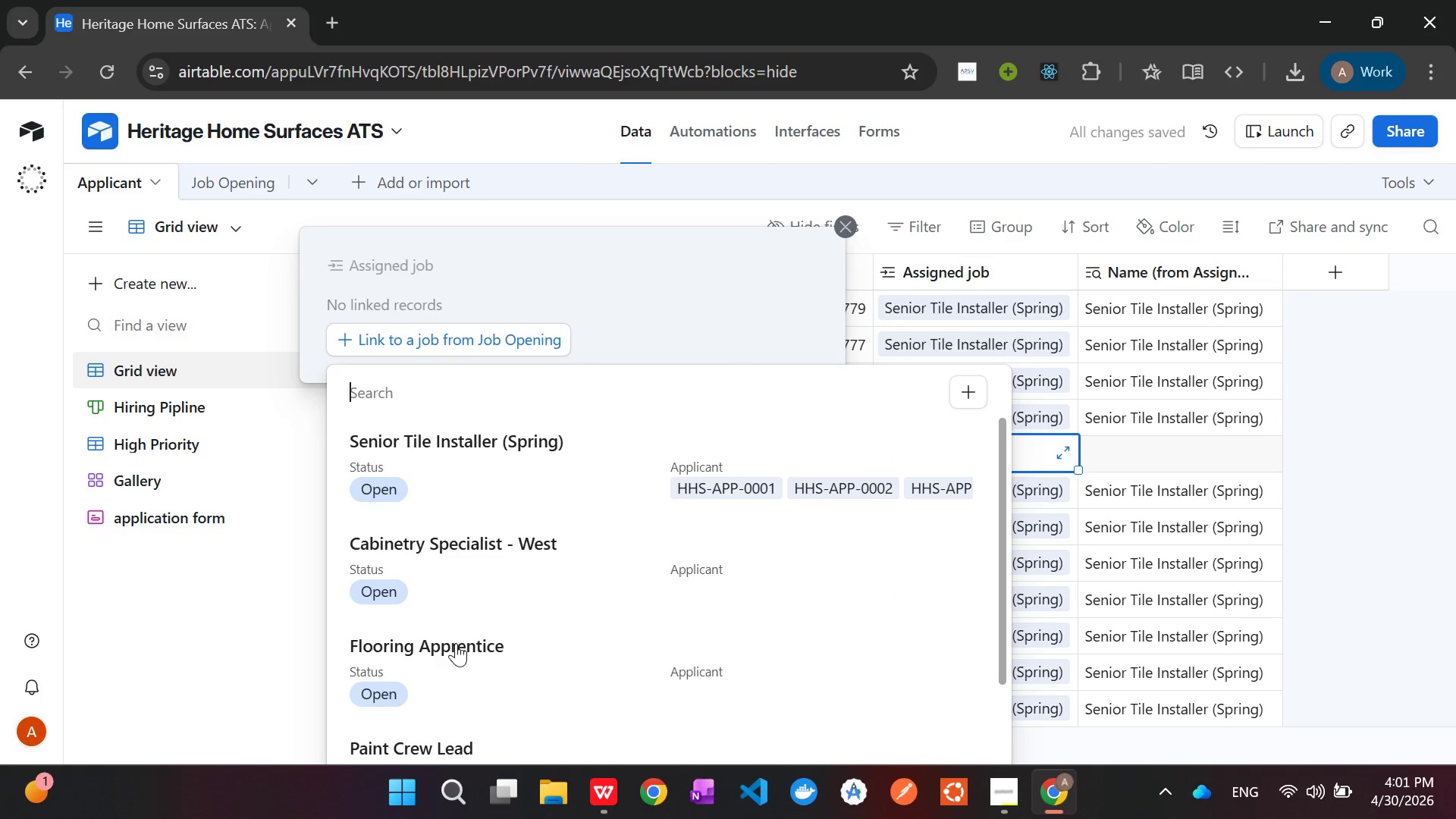 
left_click([456, 645])
 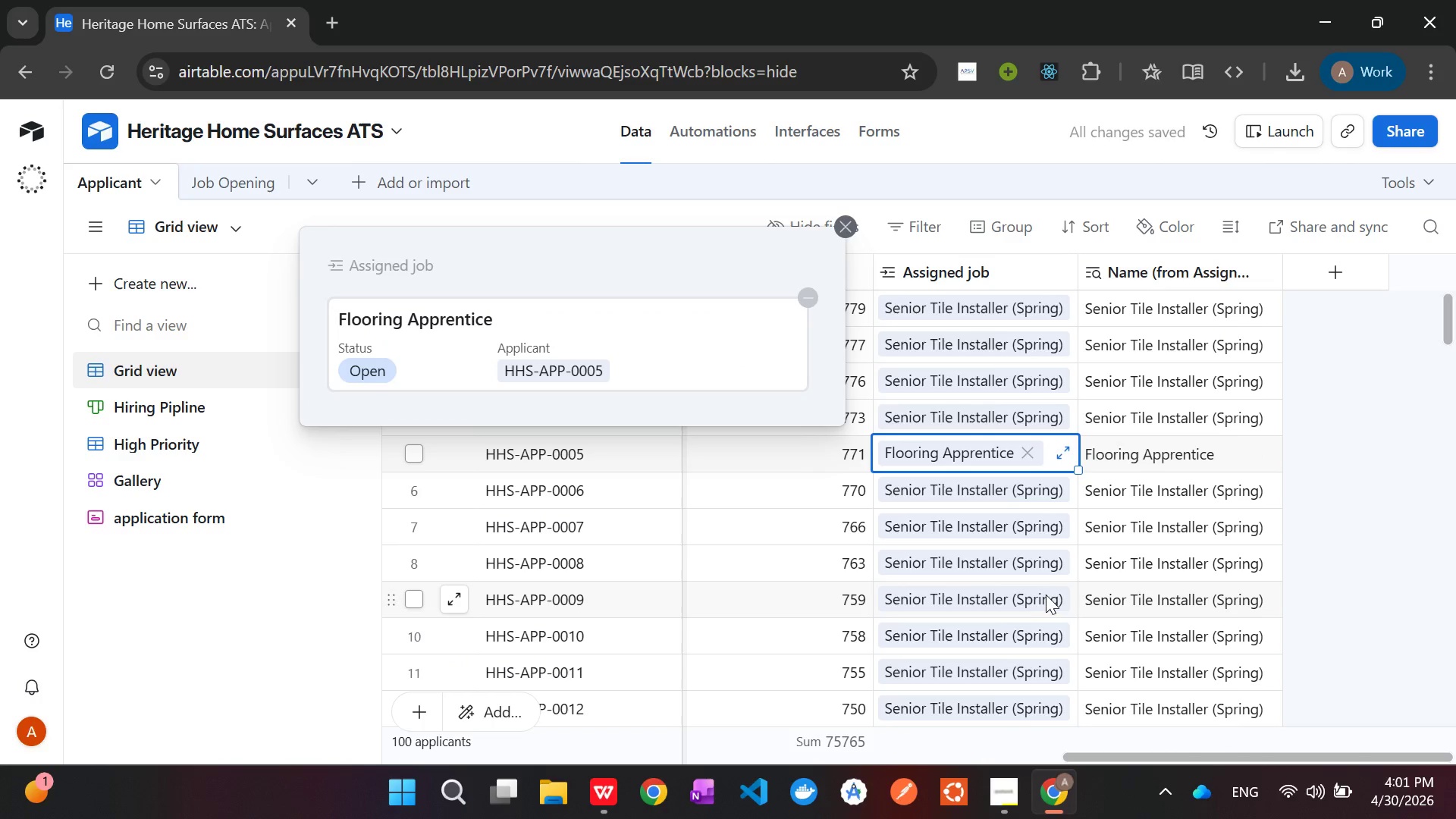 
left_click([1050, 597])
 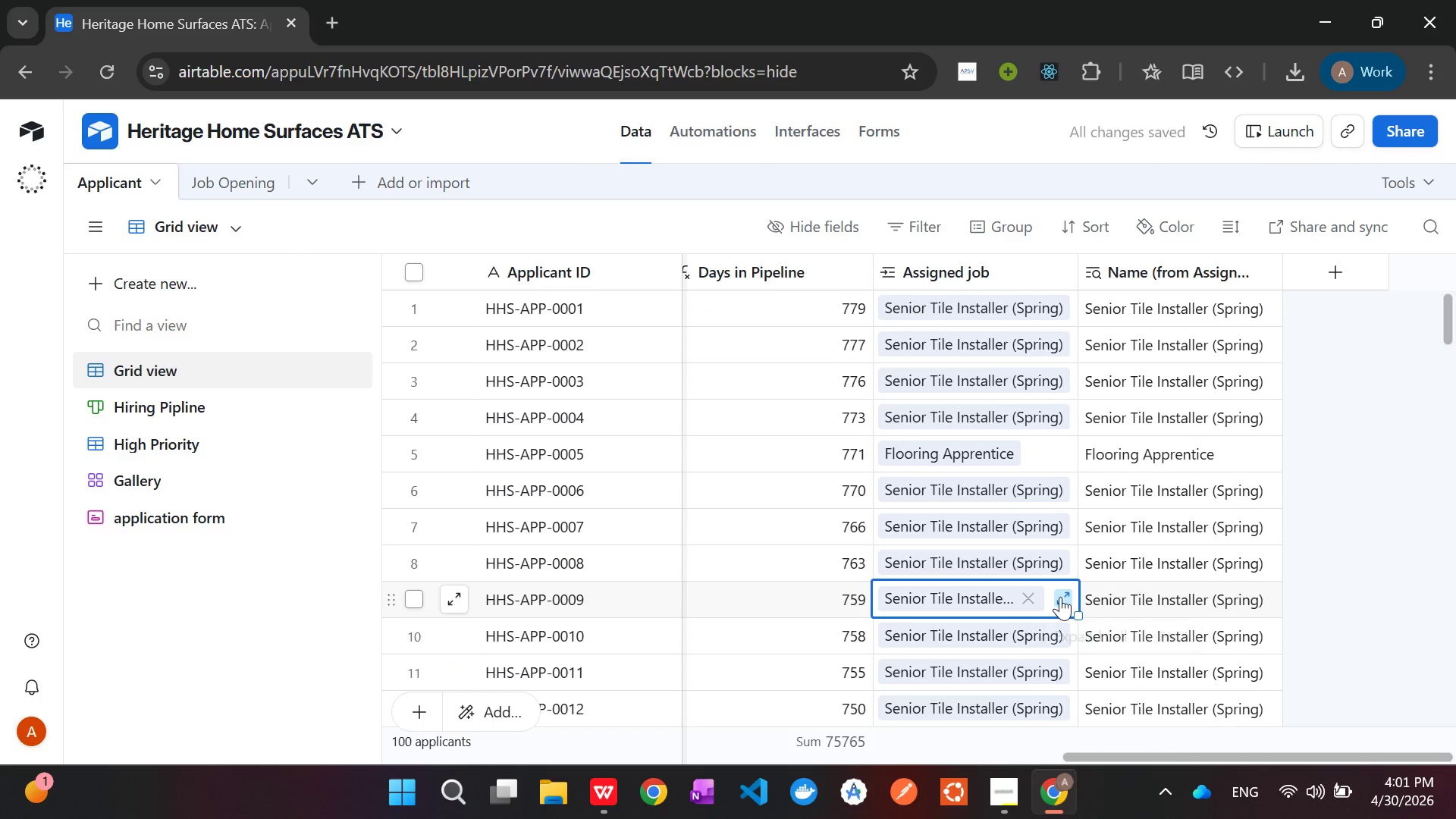 
left_click([1060, 597])
 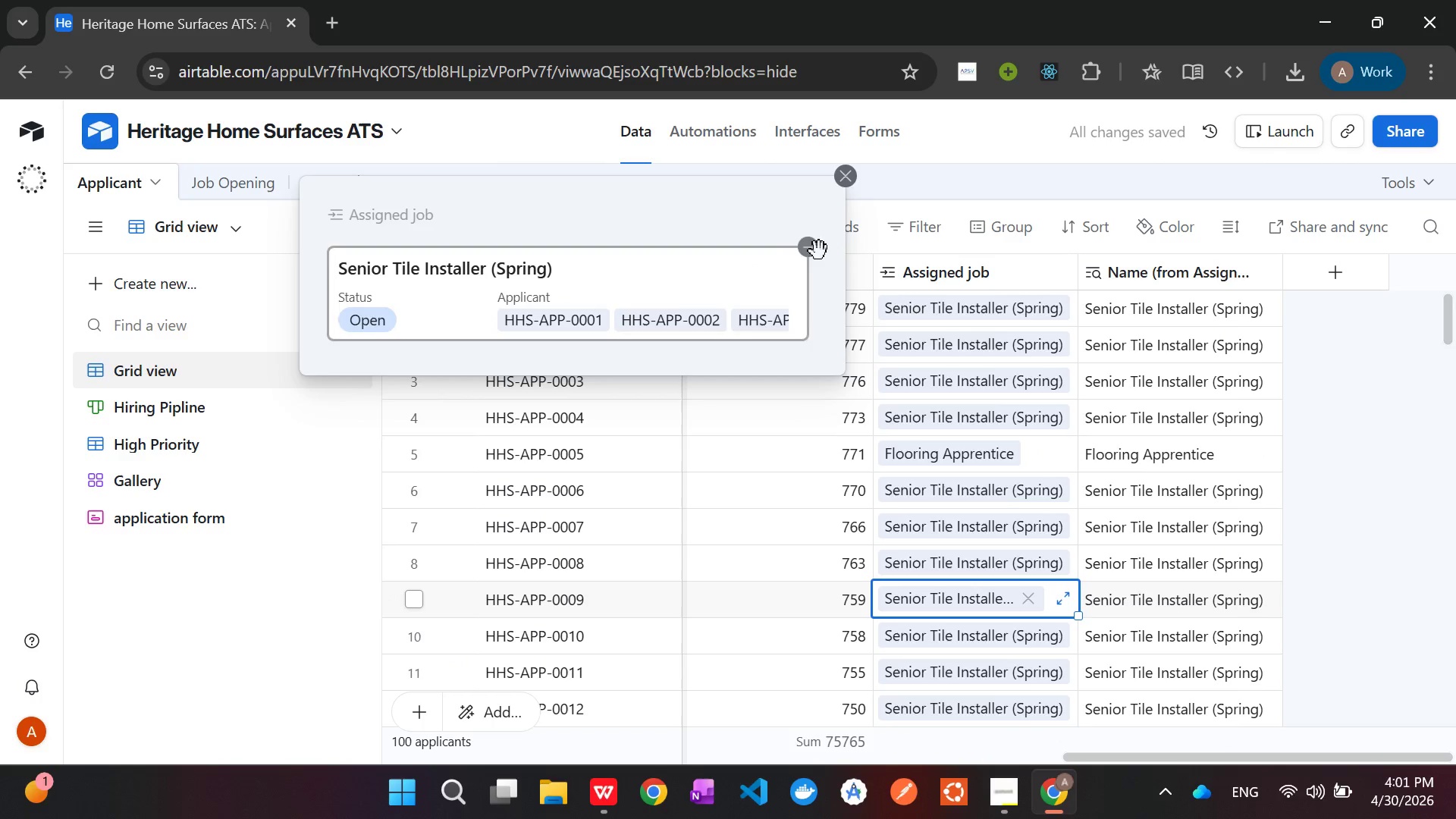 
left_click([805, 245])
 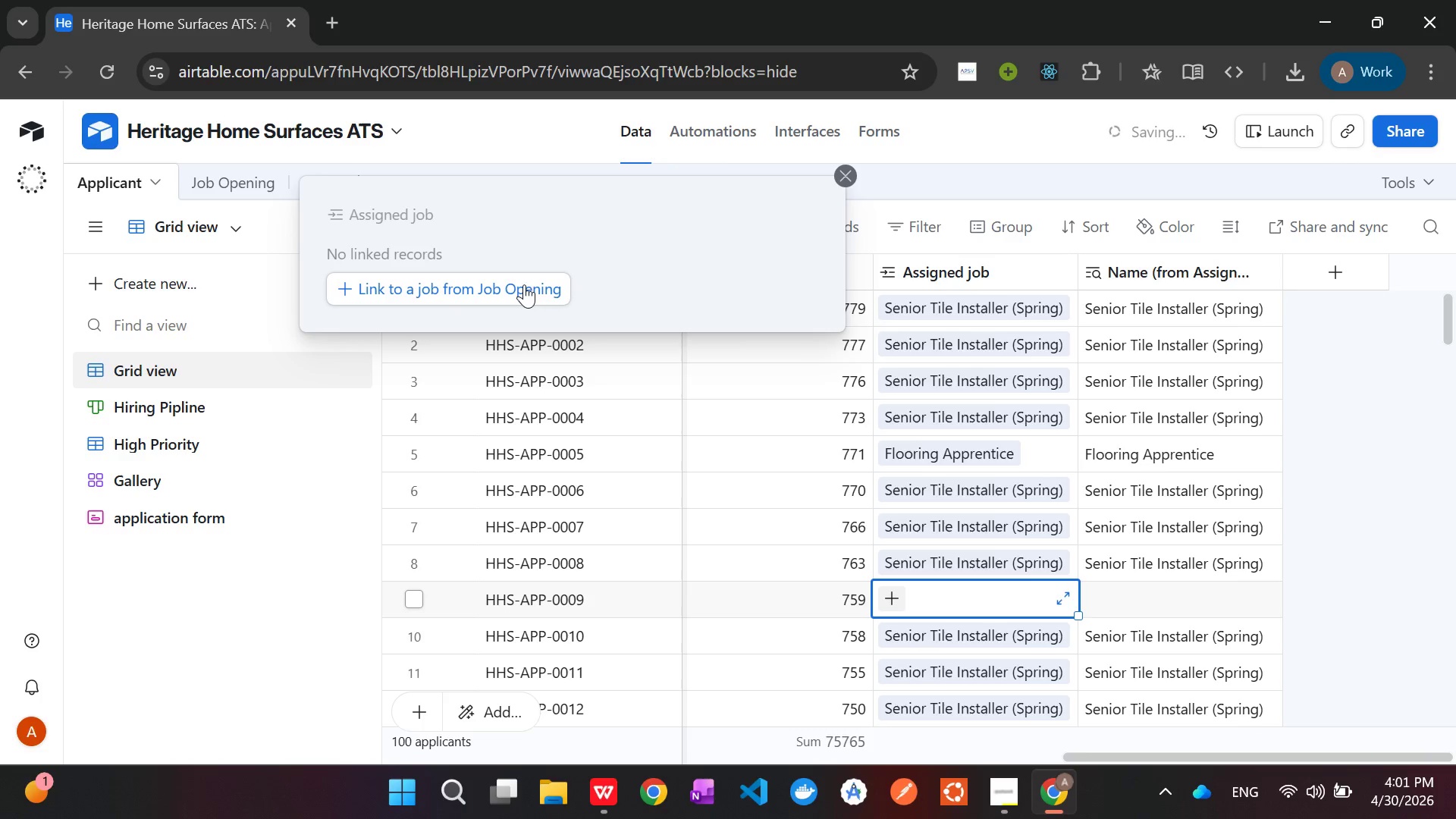 
left_click([522, 284])
 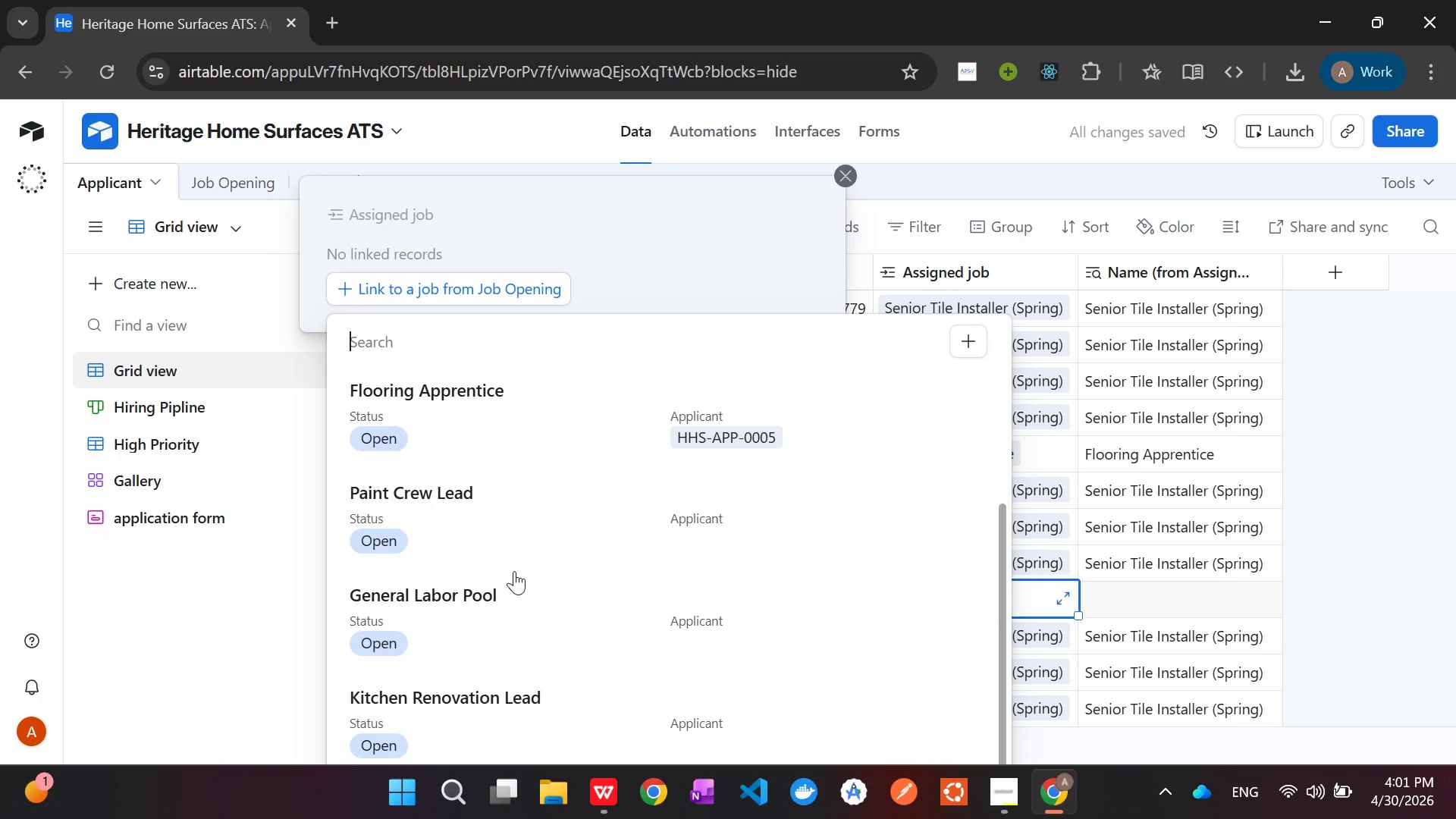 
left_click([422, 601])
 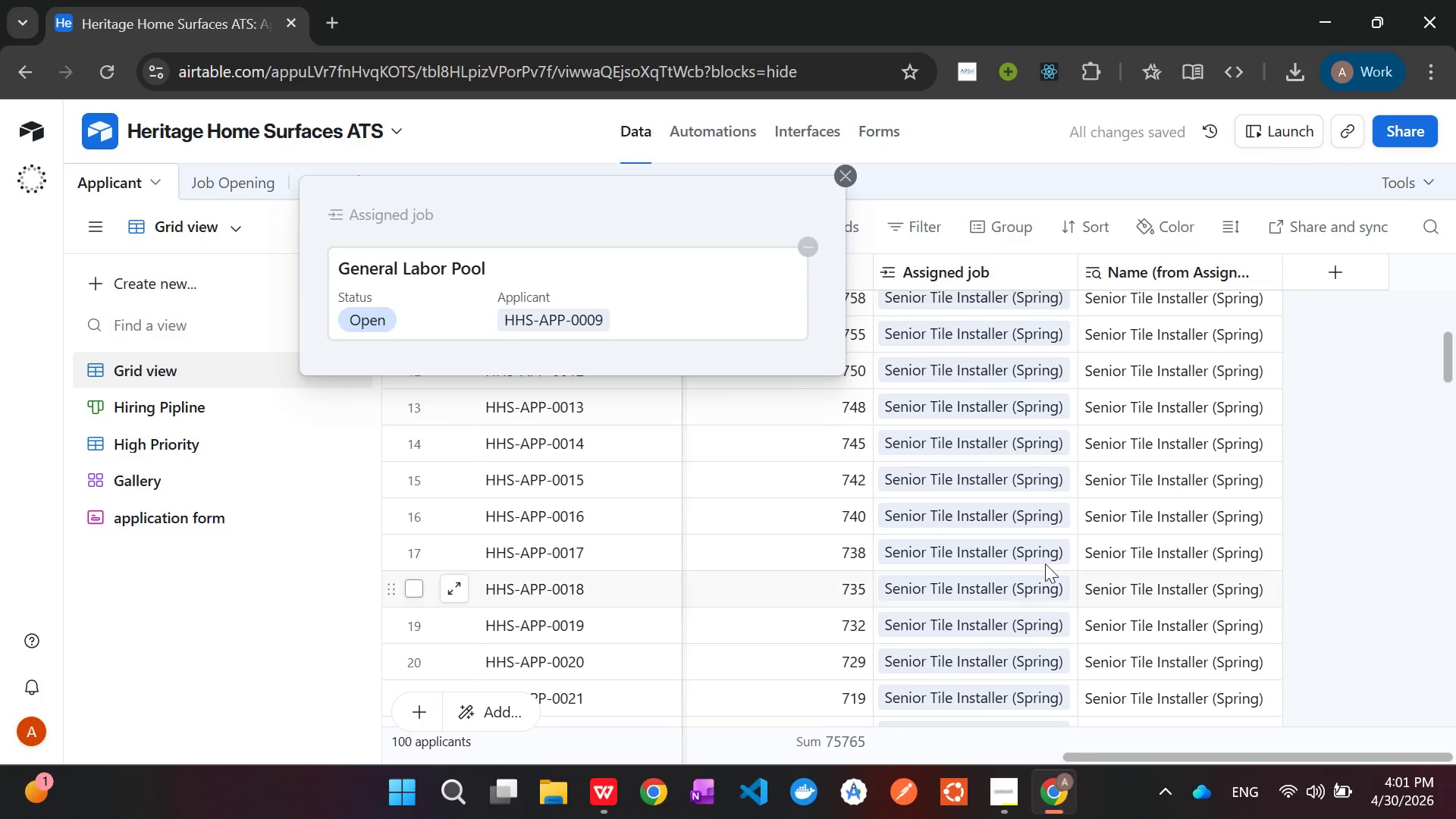 
left_click([1051, 552])
 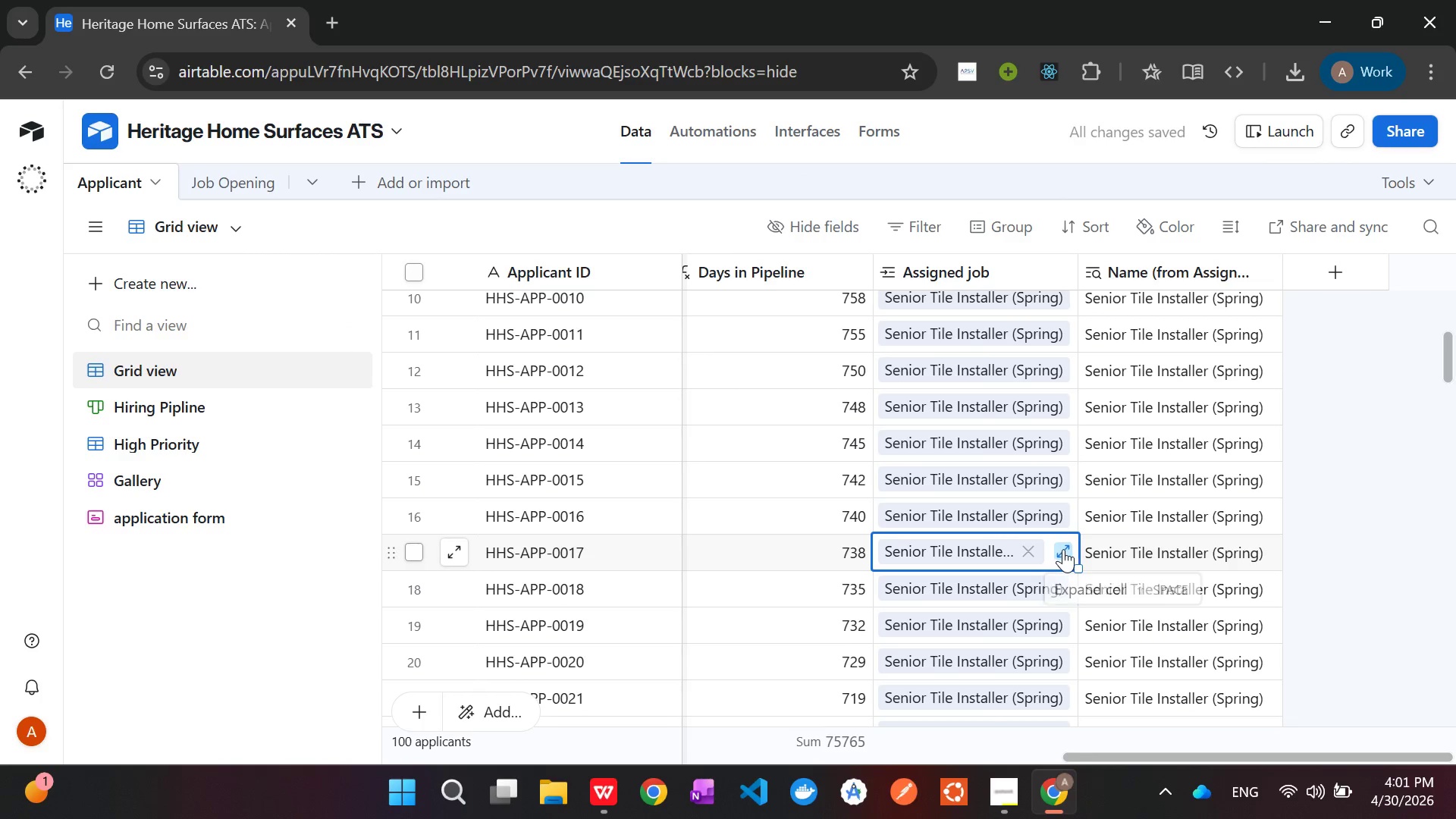 
left_click([1063, 549])
 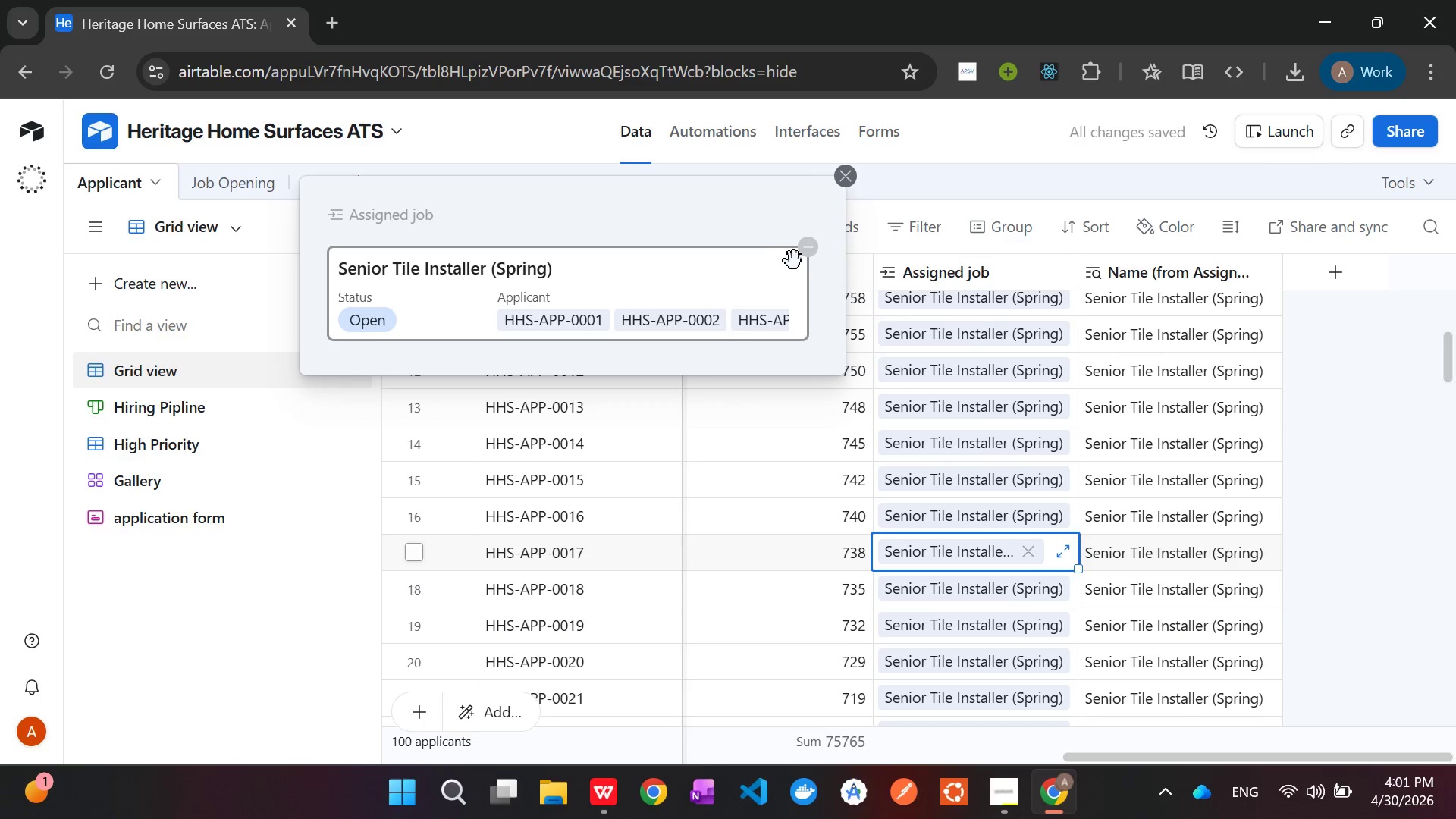 
left_click([808, 252])
 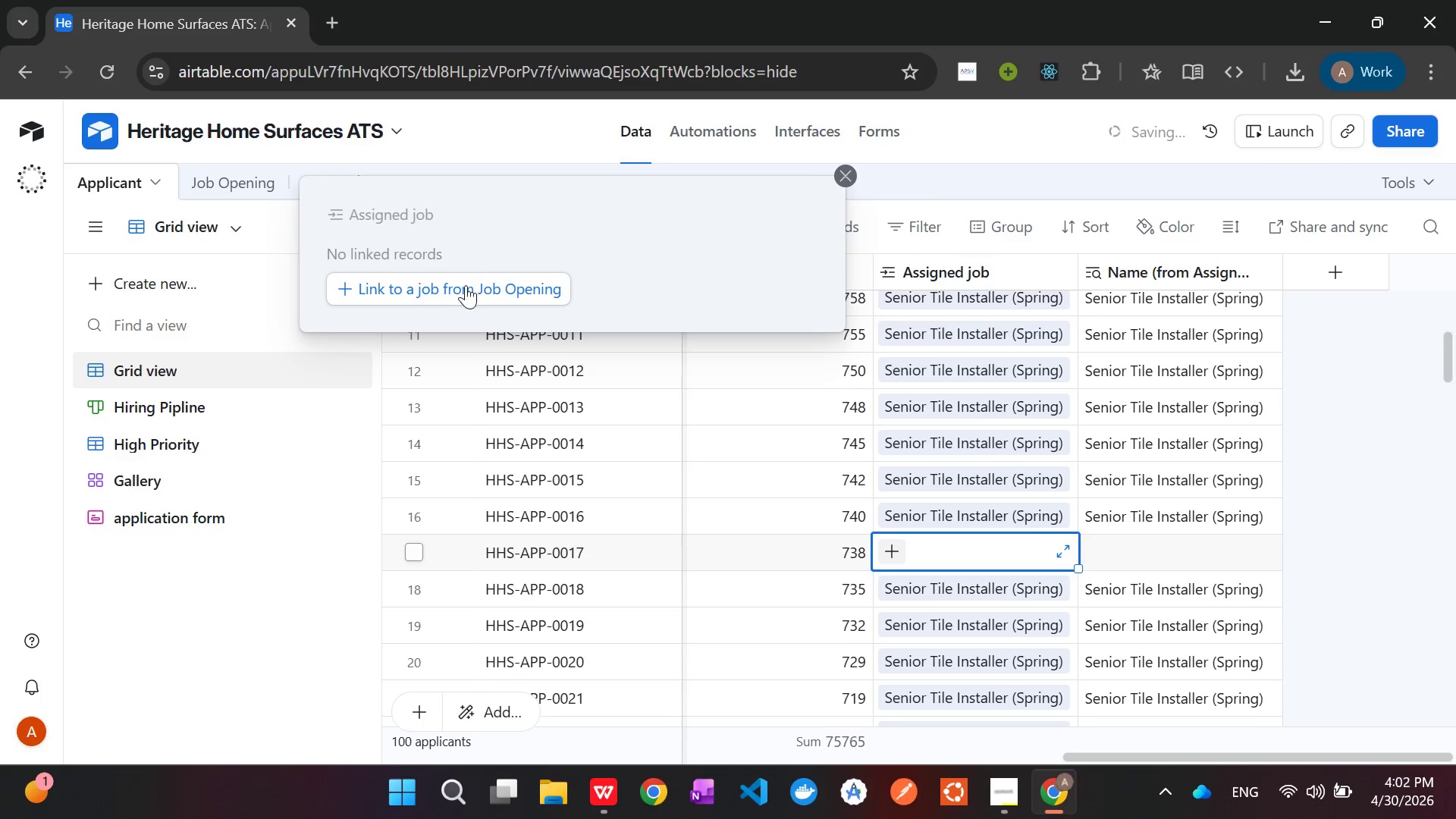 
left_click([465, 287])